 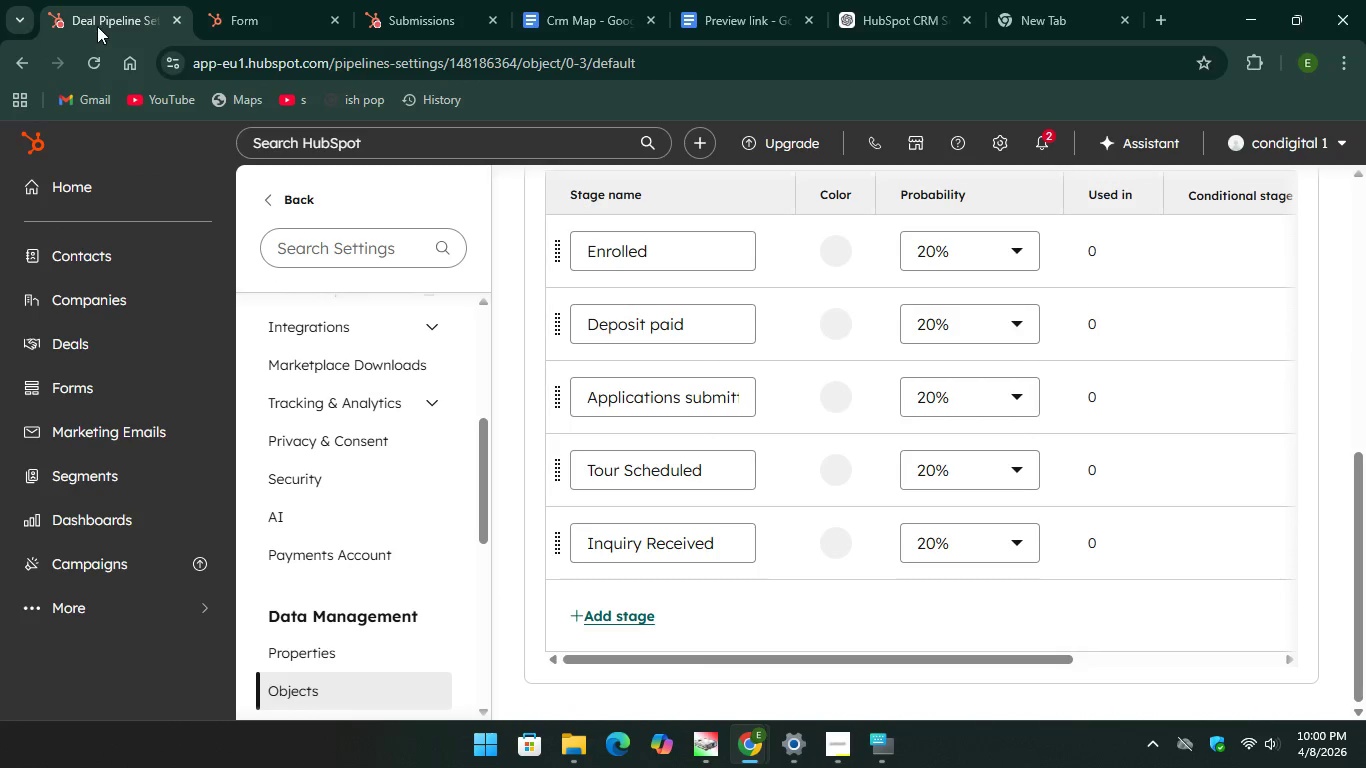 
left_click([98, 18])
 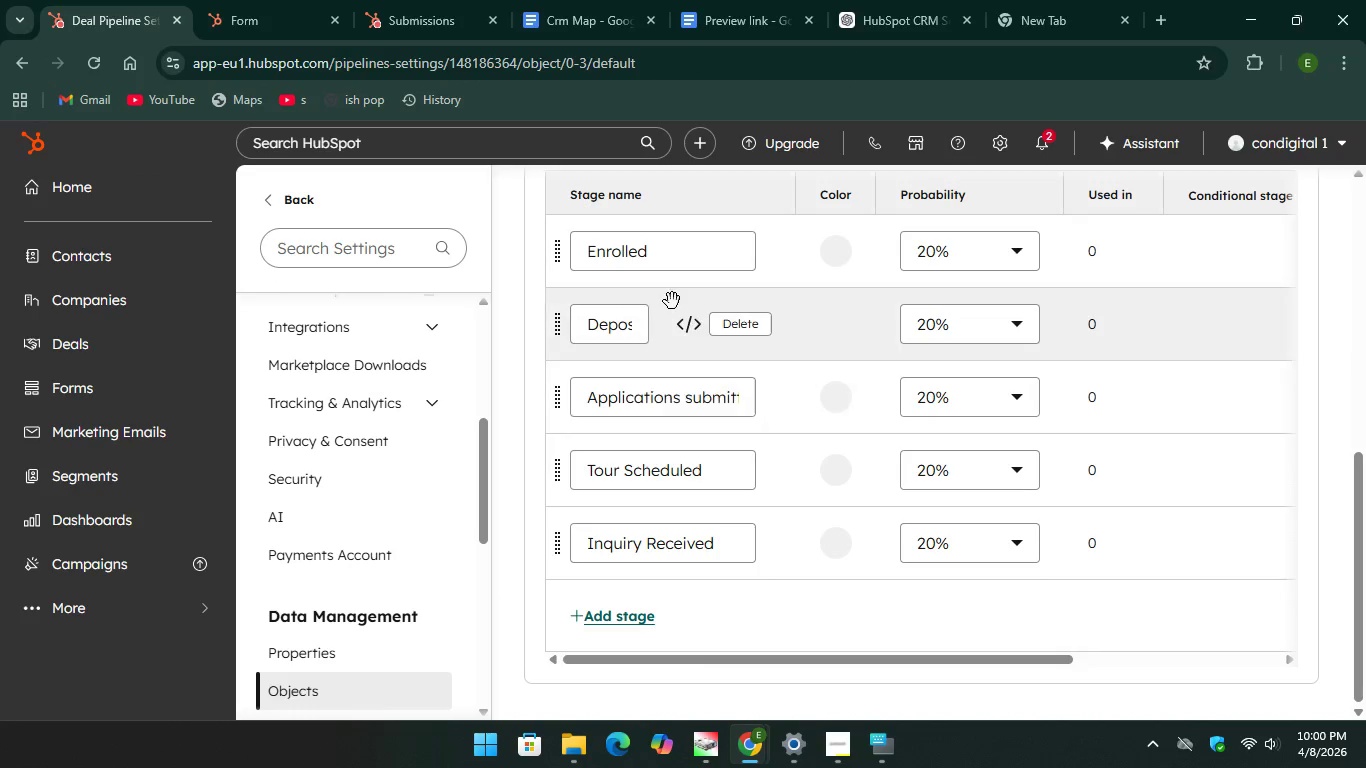 
scroll: coordinate [676, 324], scroll_direction: up, amount: 4.0
 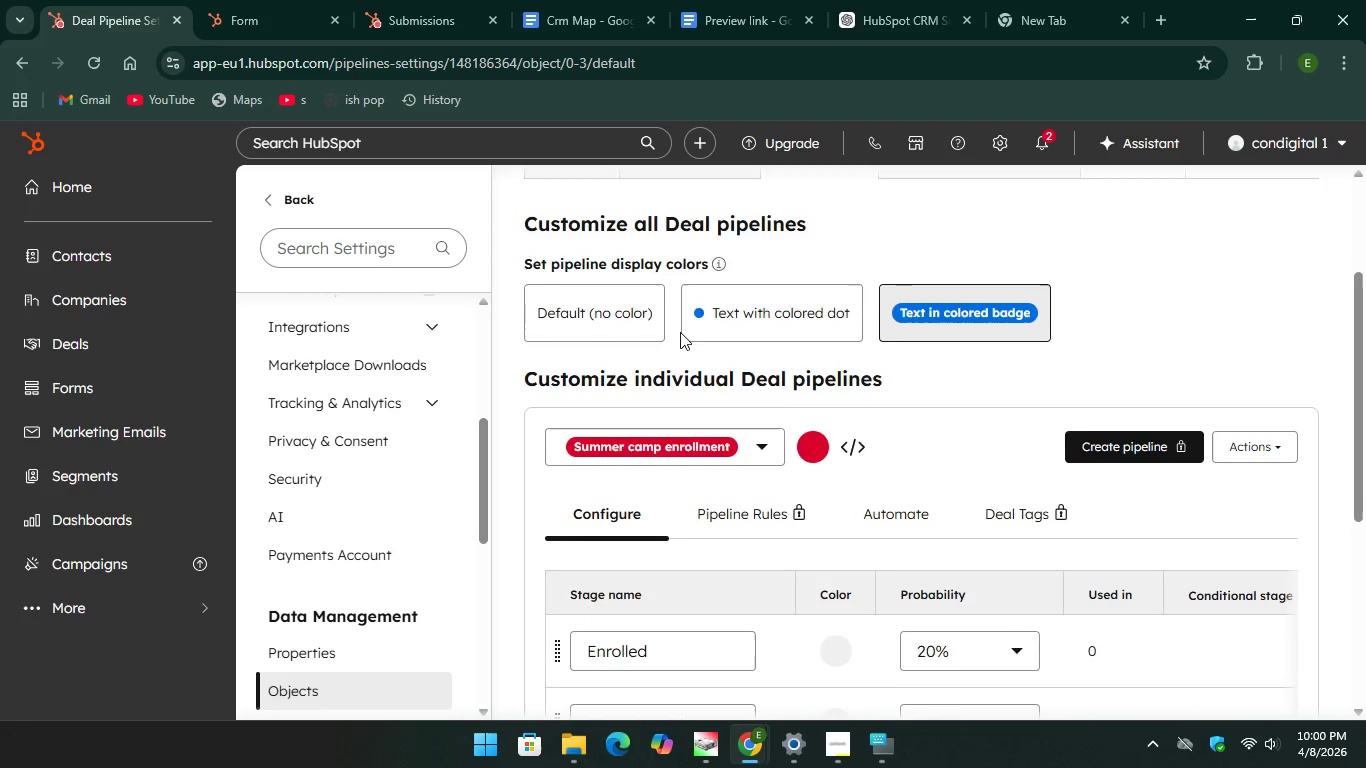 
scroll: coordinate [680, 332], scroll_direction: down, amount: 2.0
 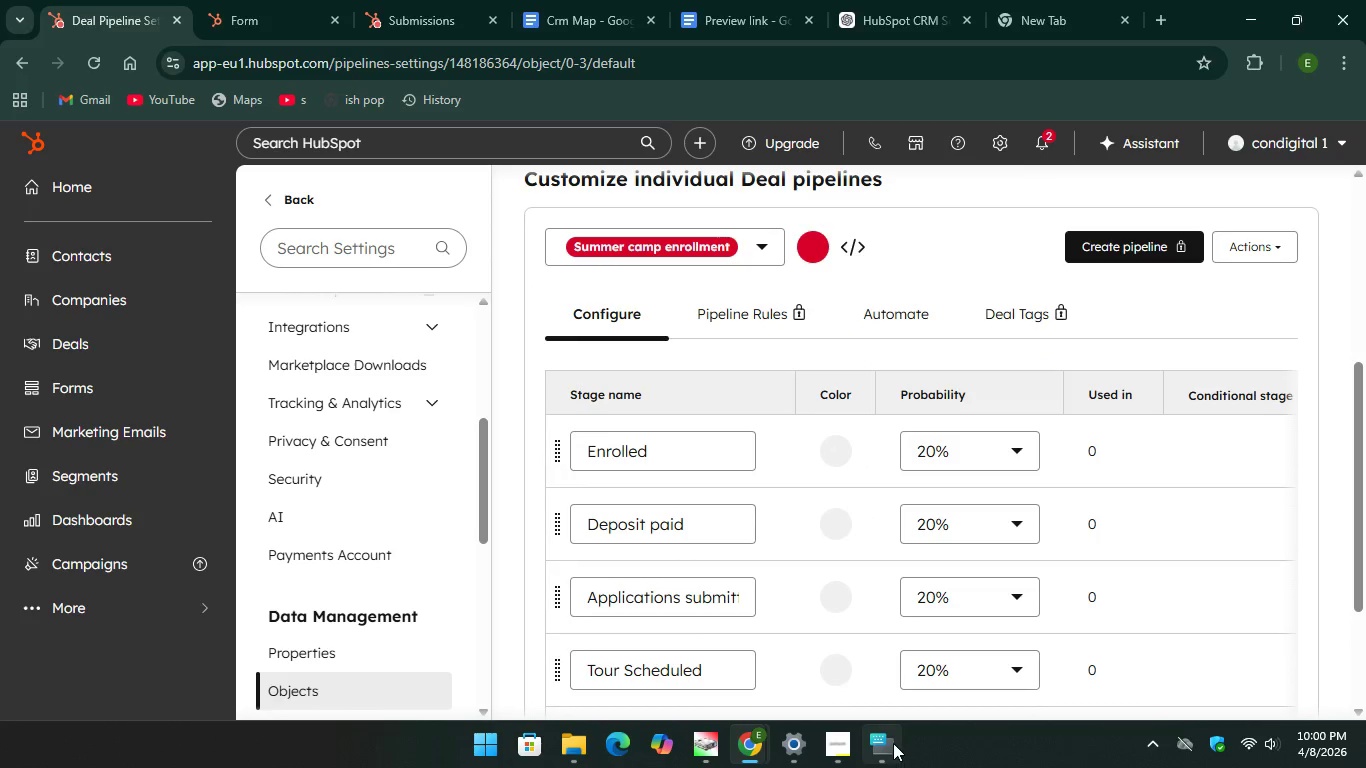 
left_click([892, 740])
 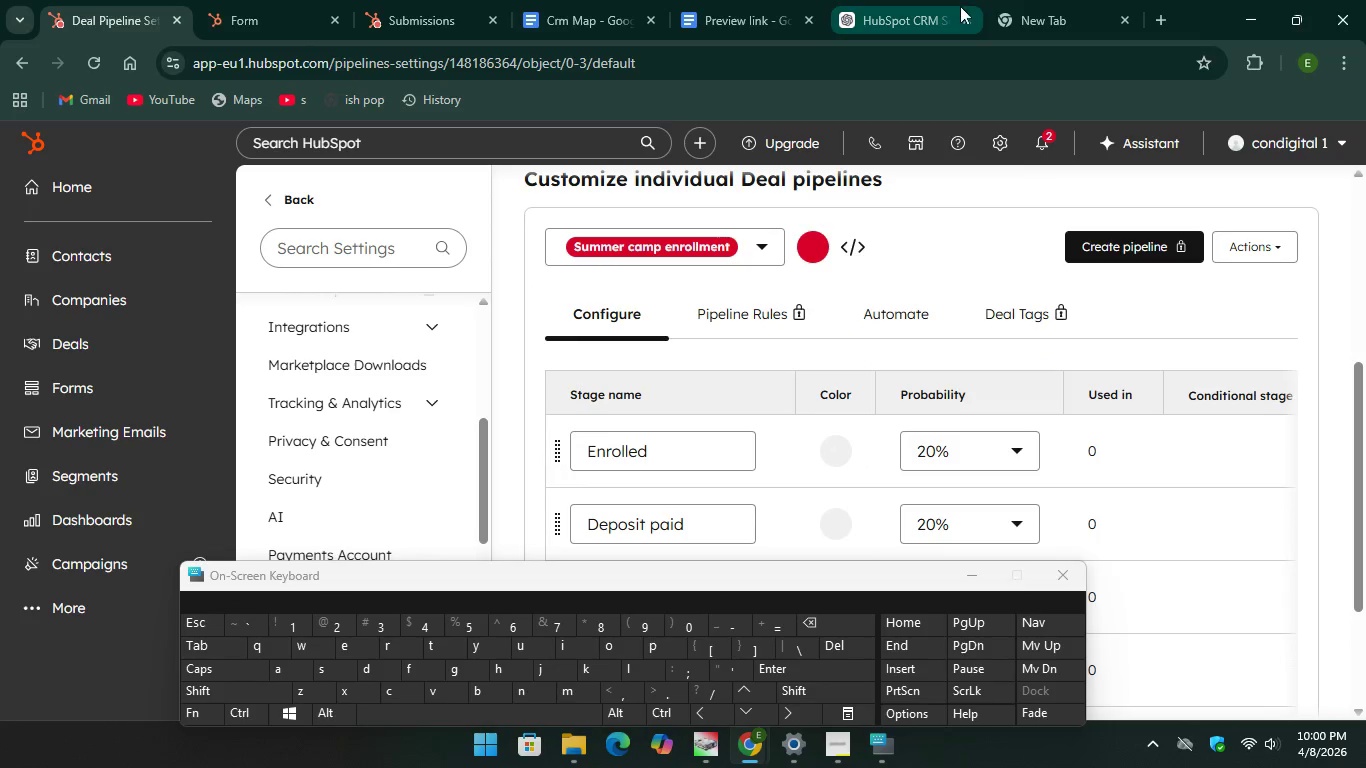 
left_click([1043, 16])
 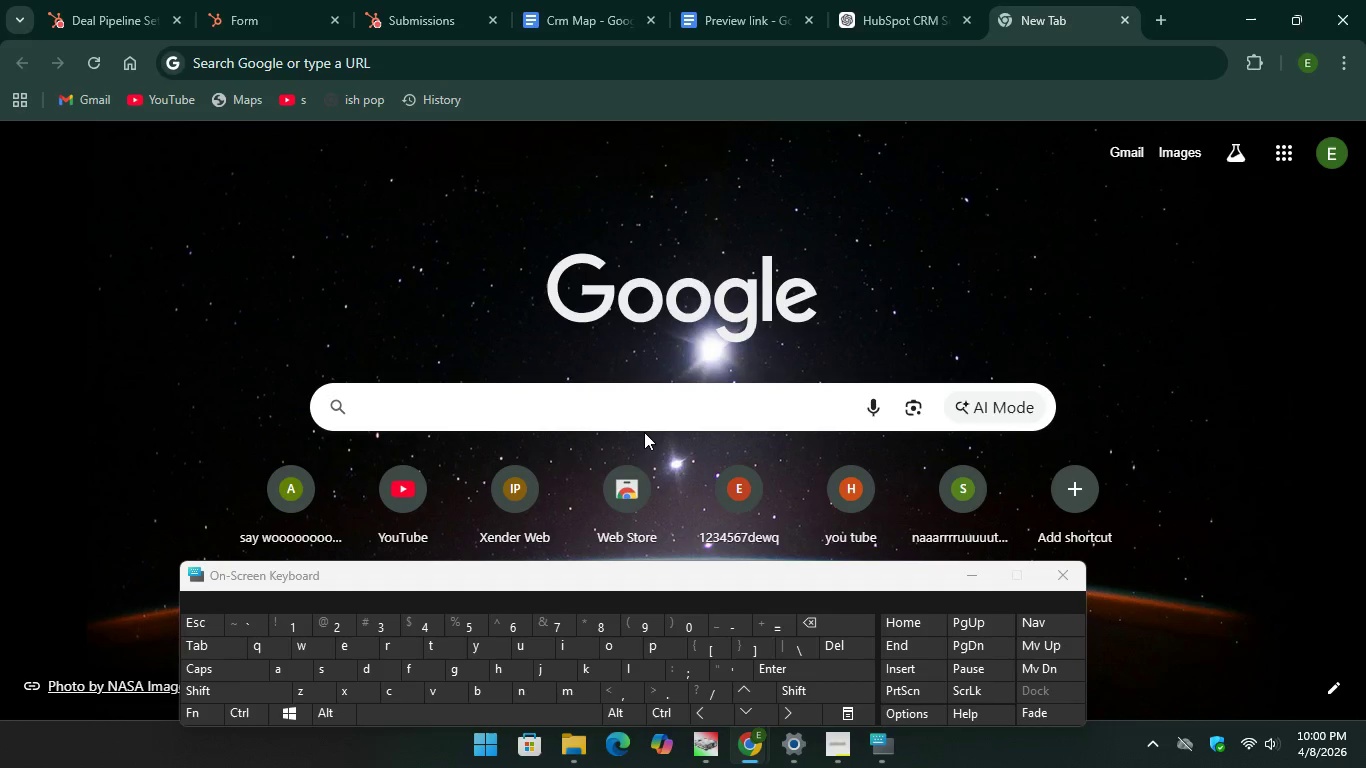 
left_click([640, 428])
 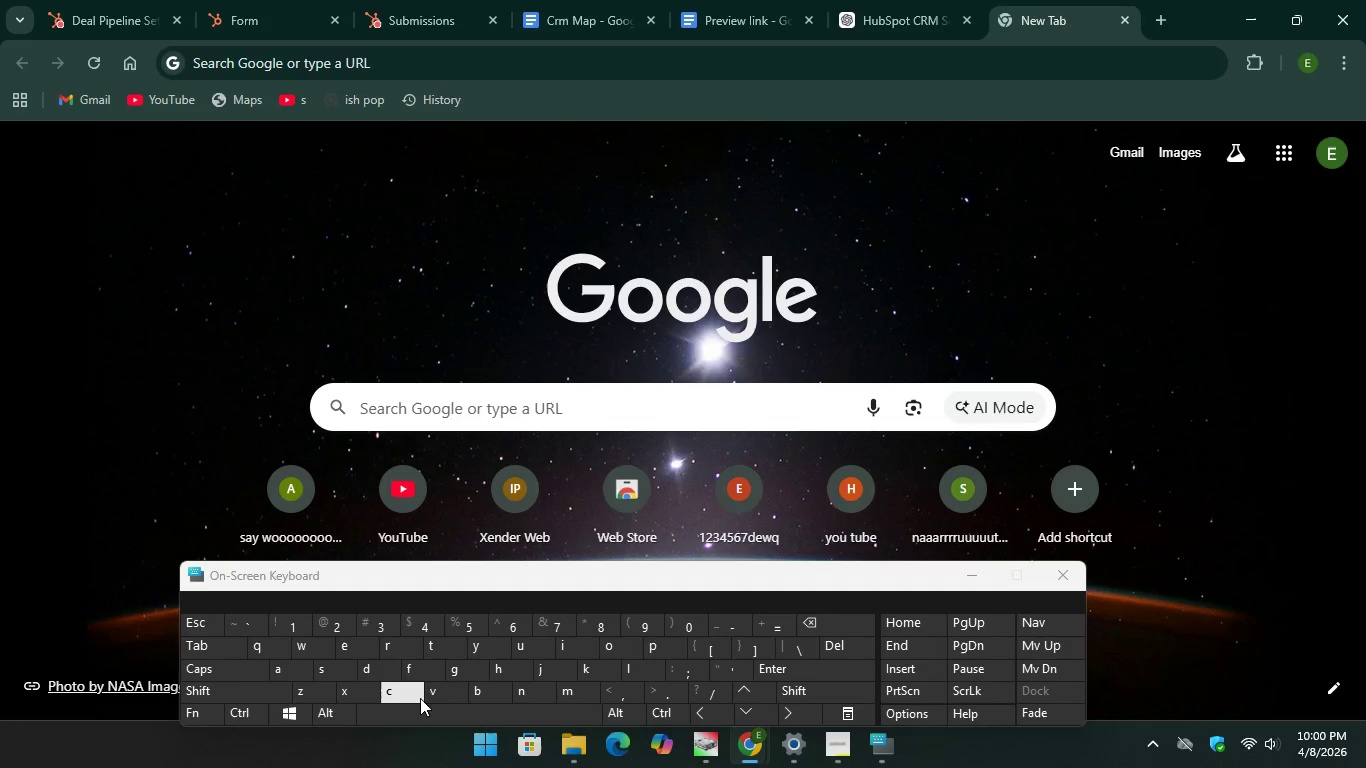 
type(ca)
 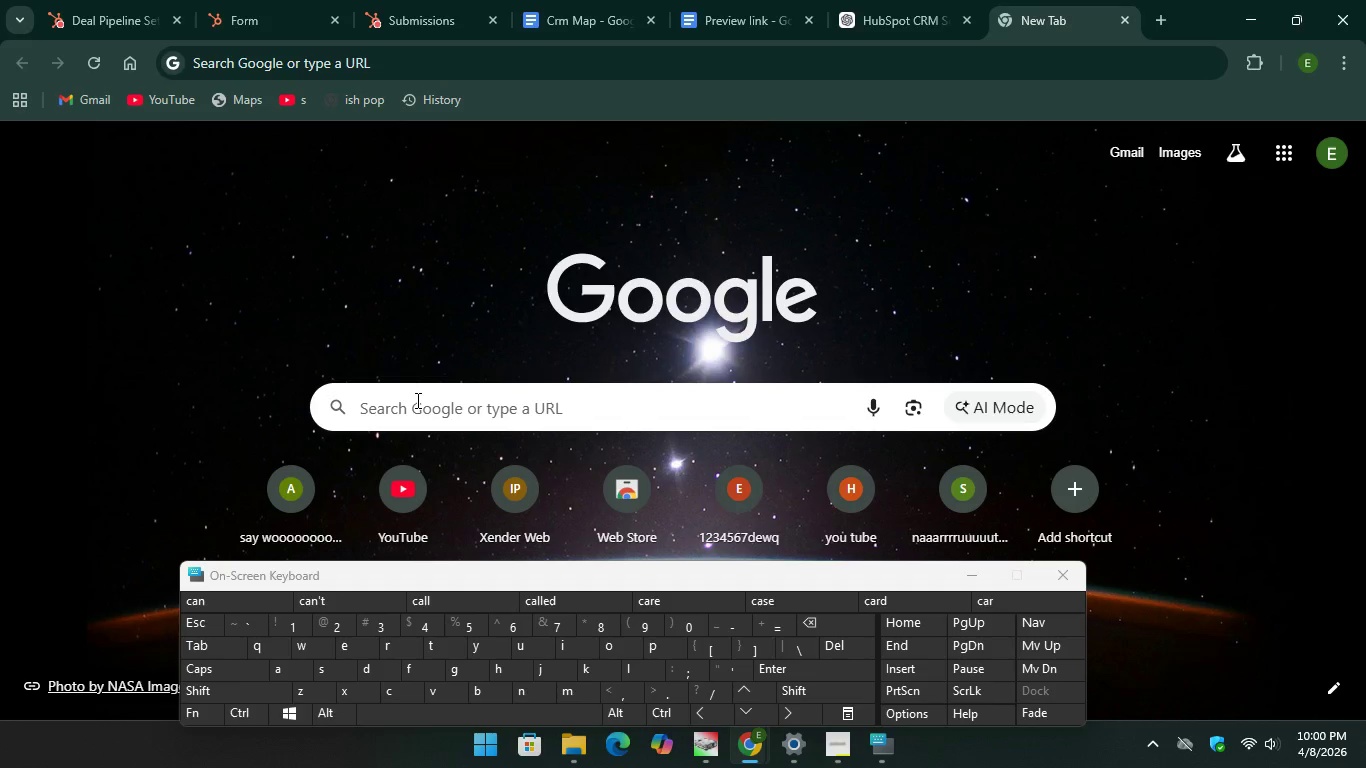 
left_click([416, 400])
 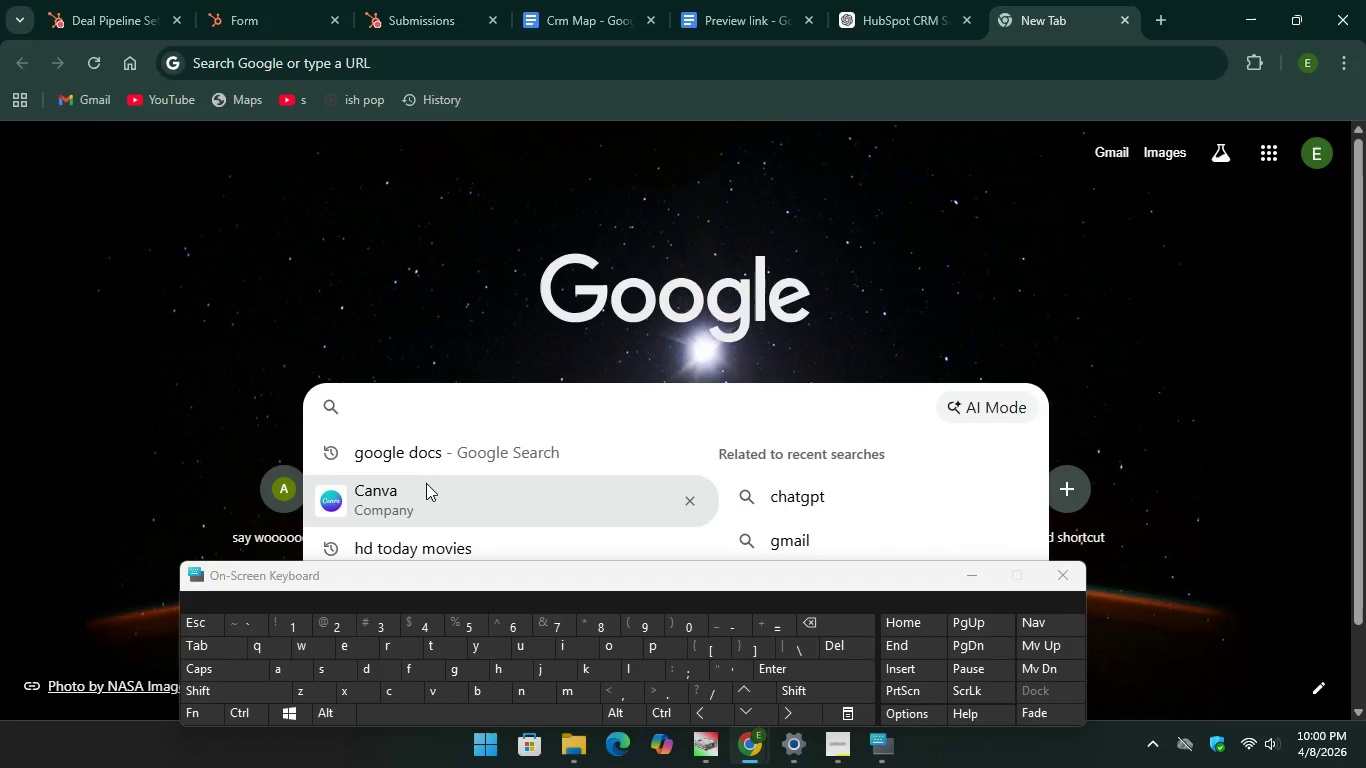 
left_click([424, 491])
 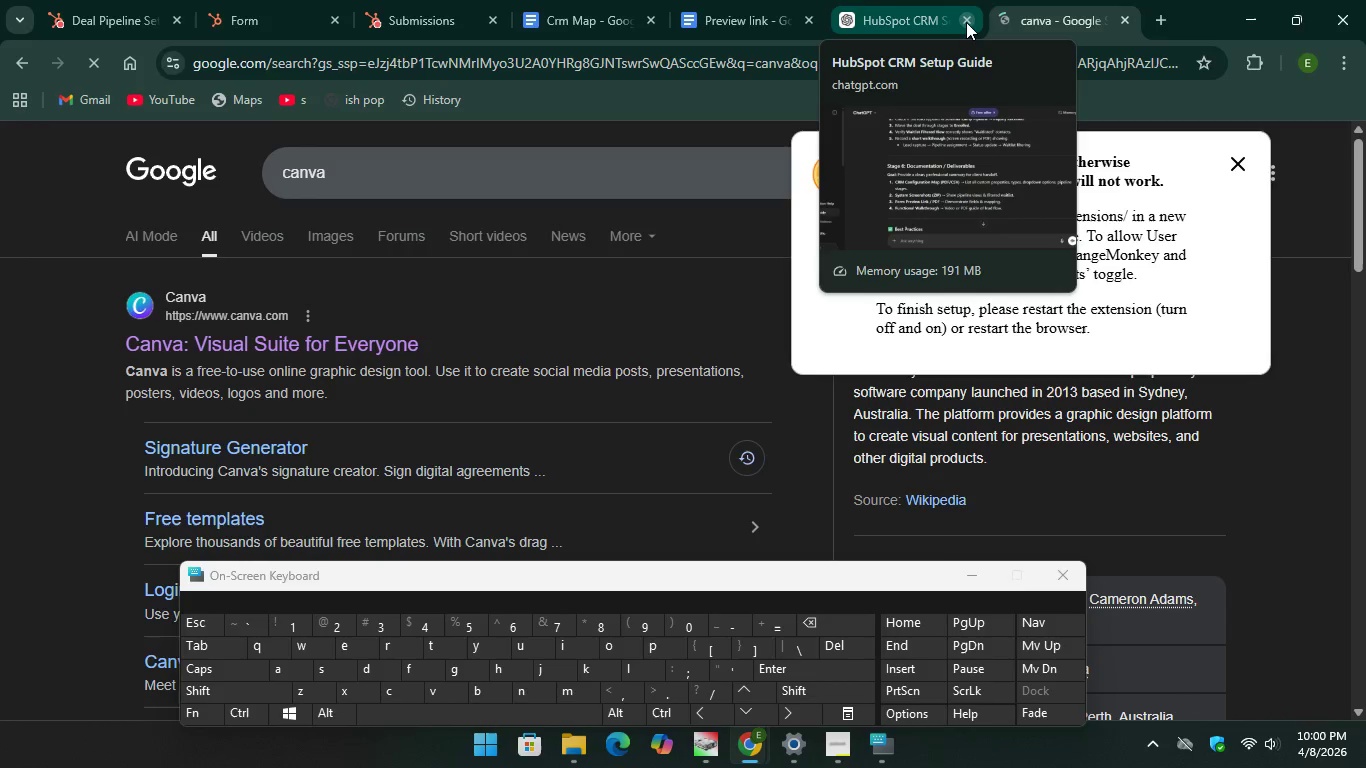 
left_click([885, 22])
 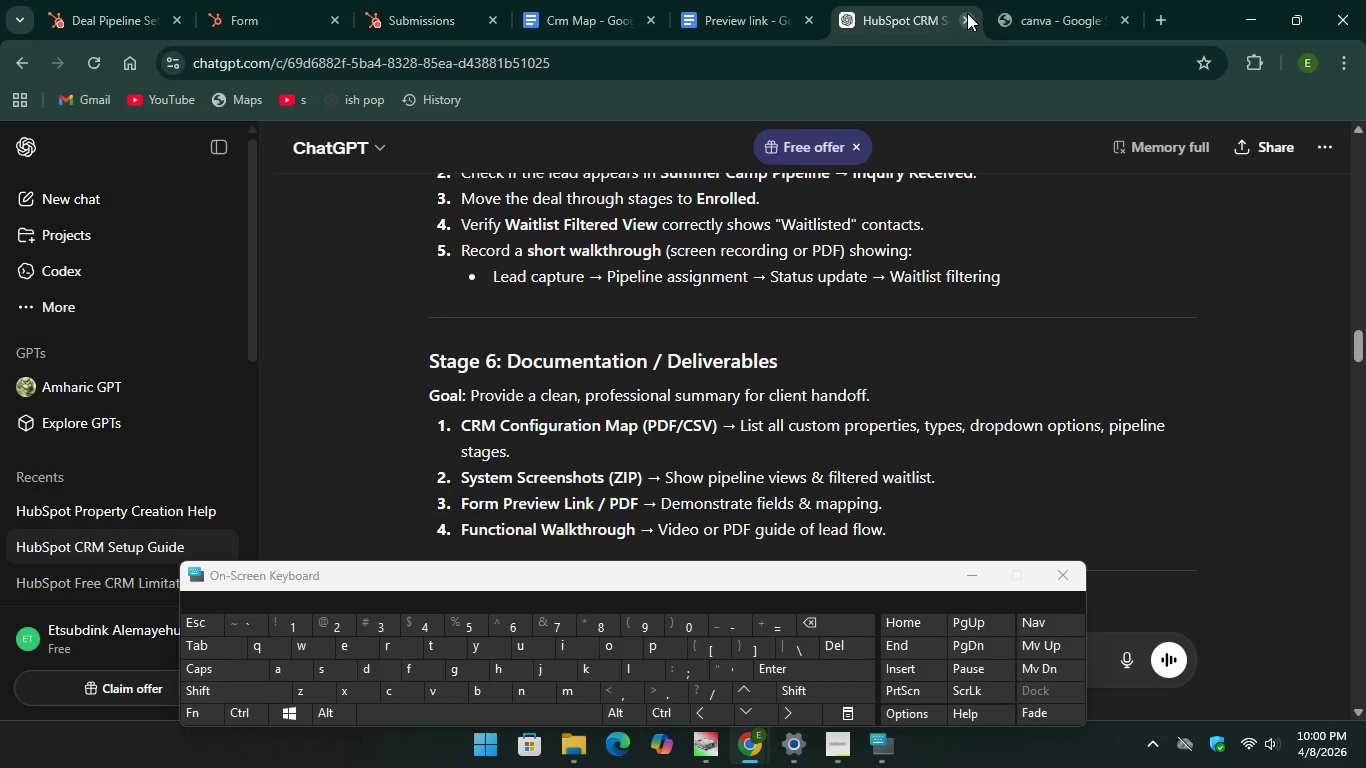 
wait(5.72)
 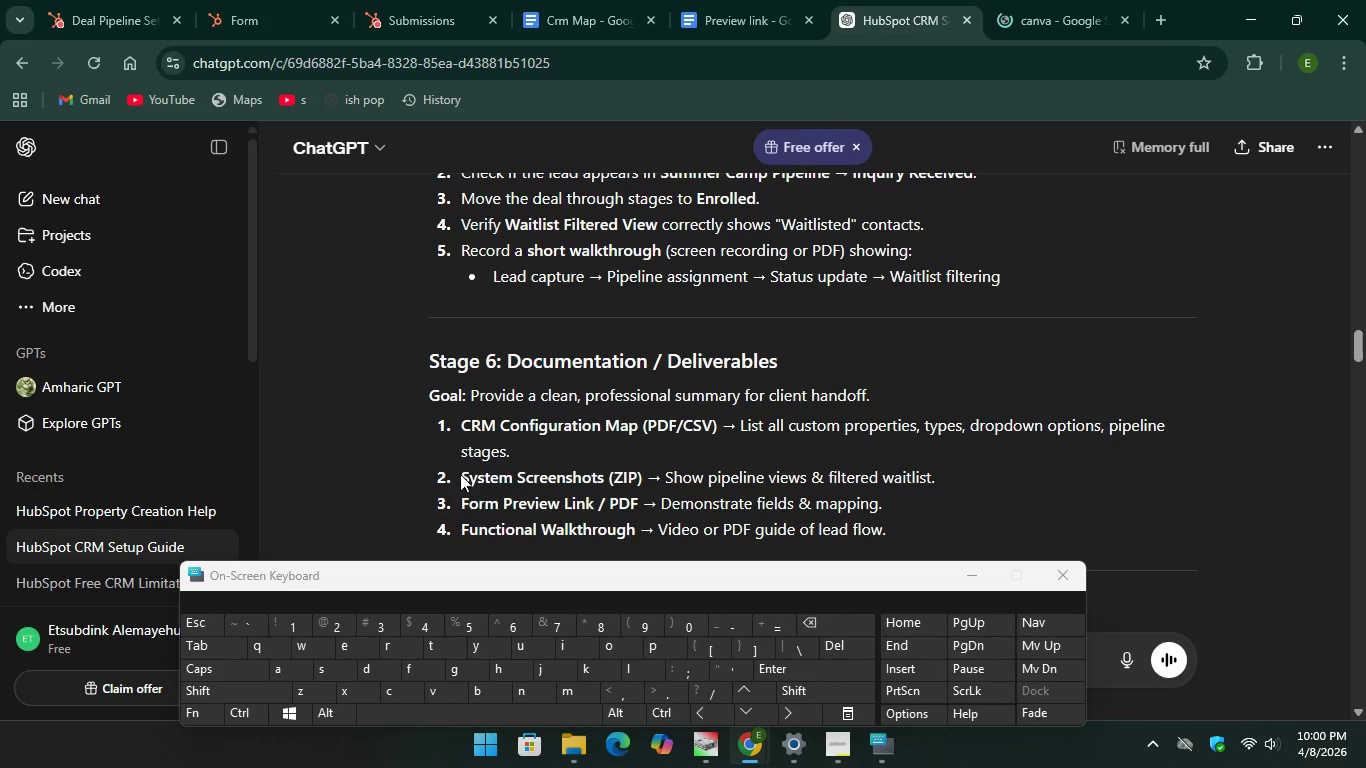 
left_click([221, 338])
 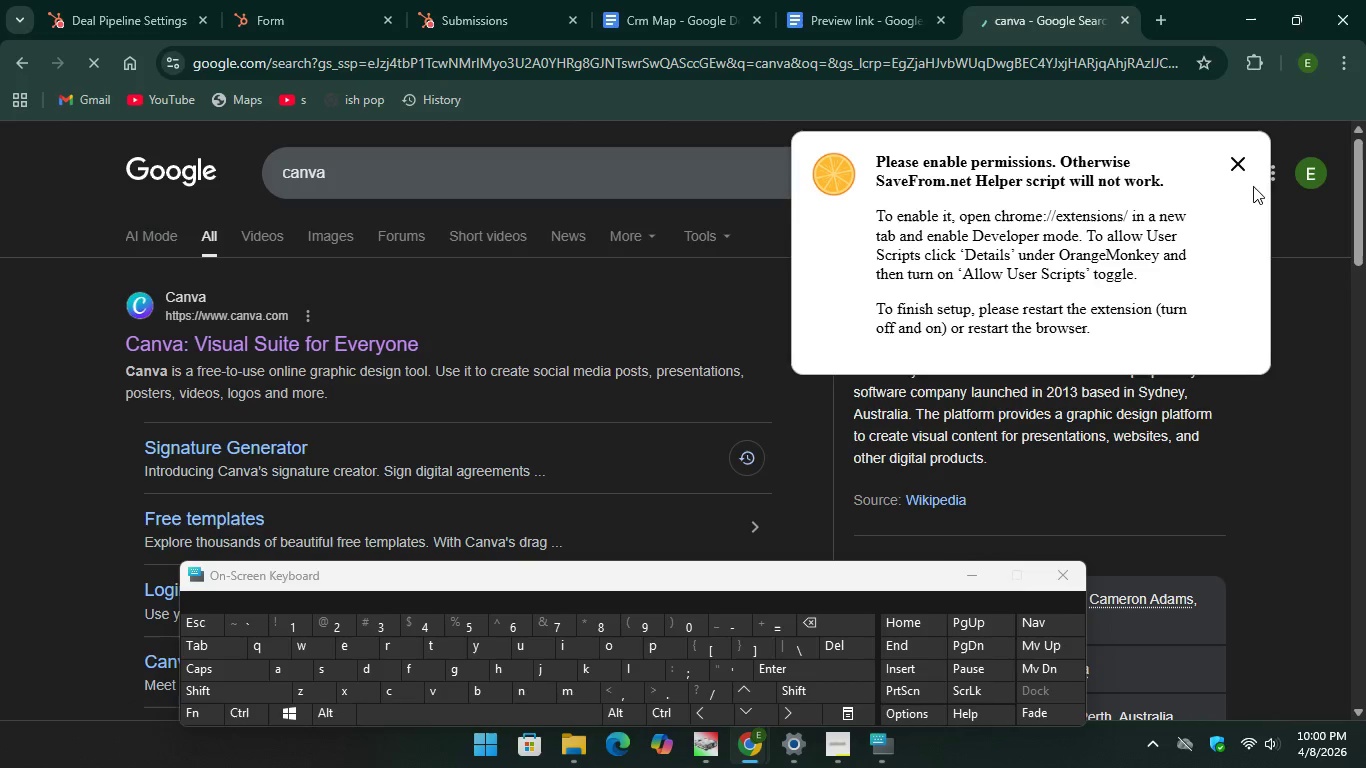 
left_click([1234, 164])
 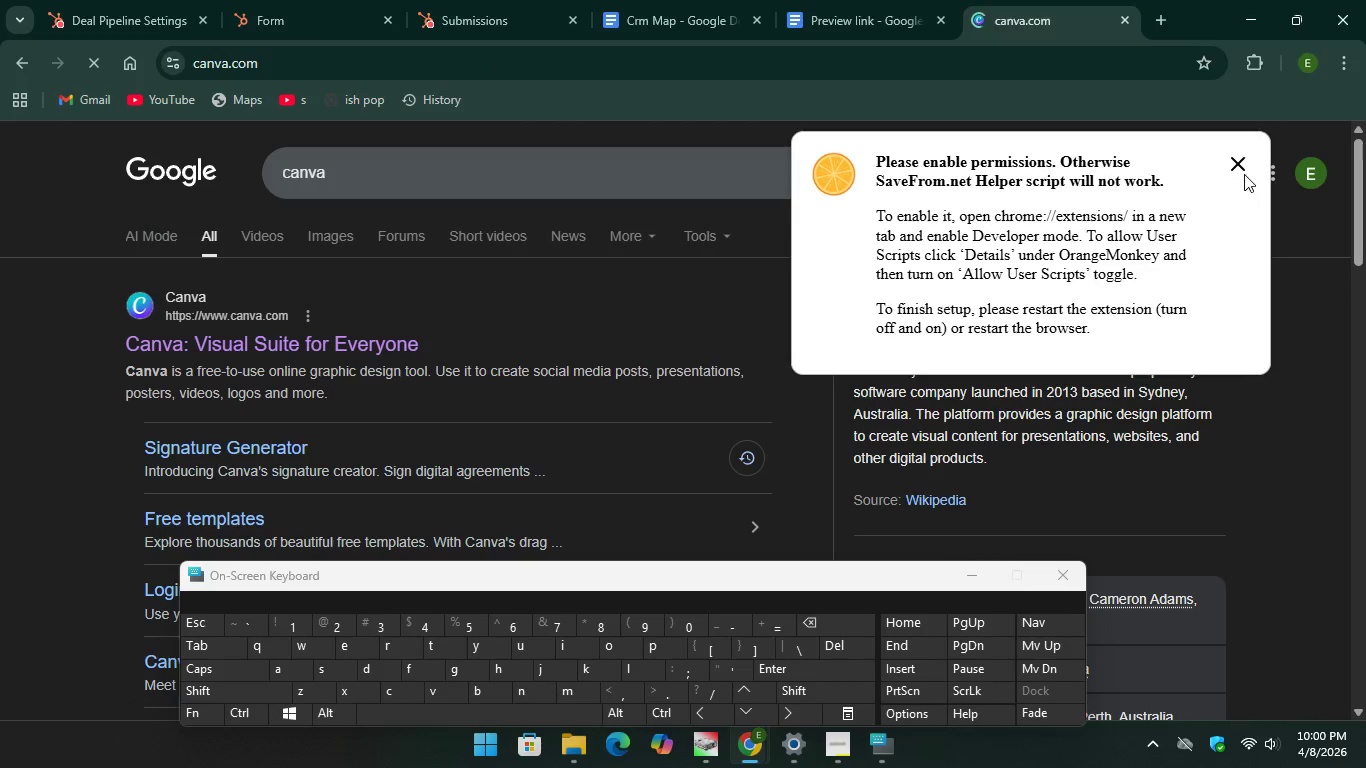 
left_click([1237, 157])
 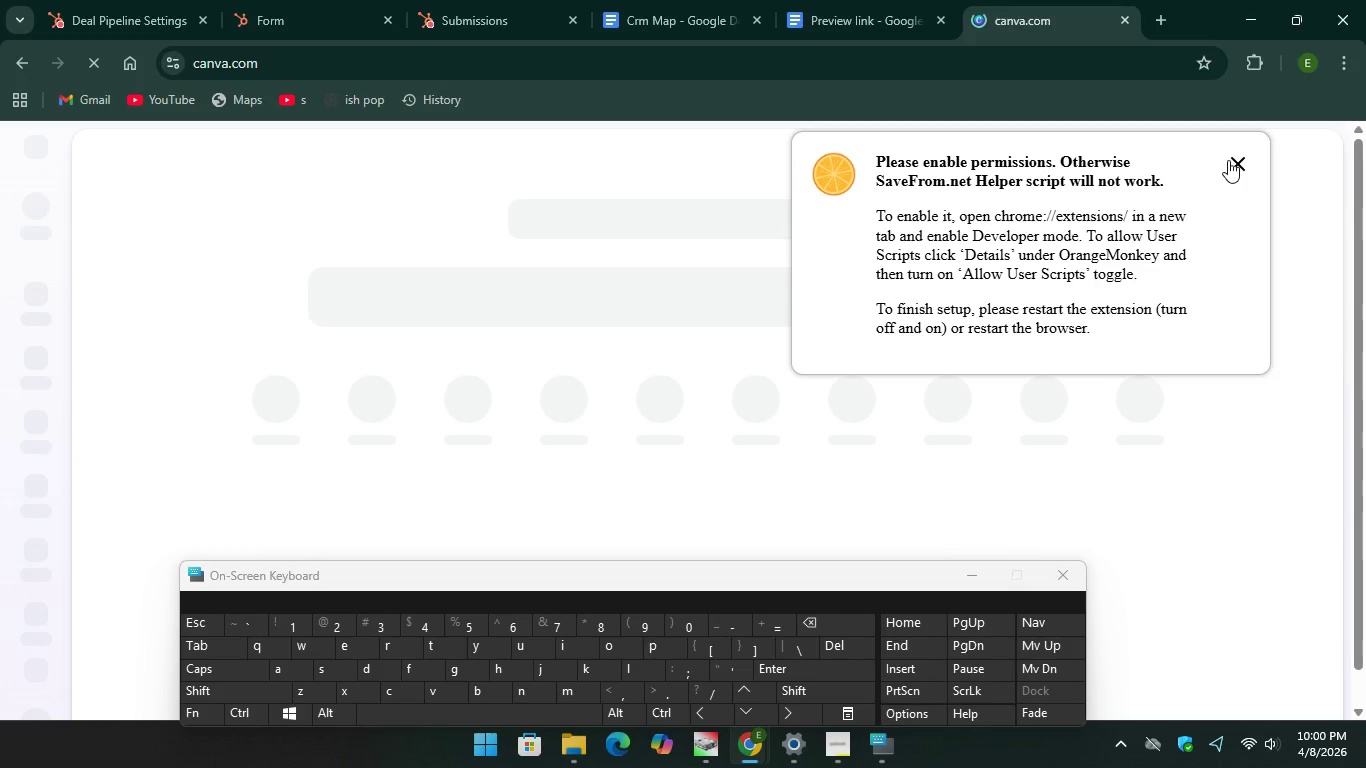 
left_click([1237, 165])
 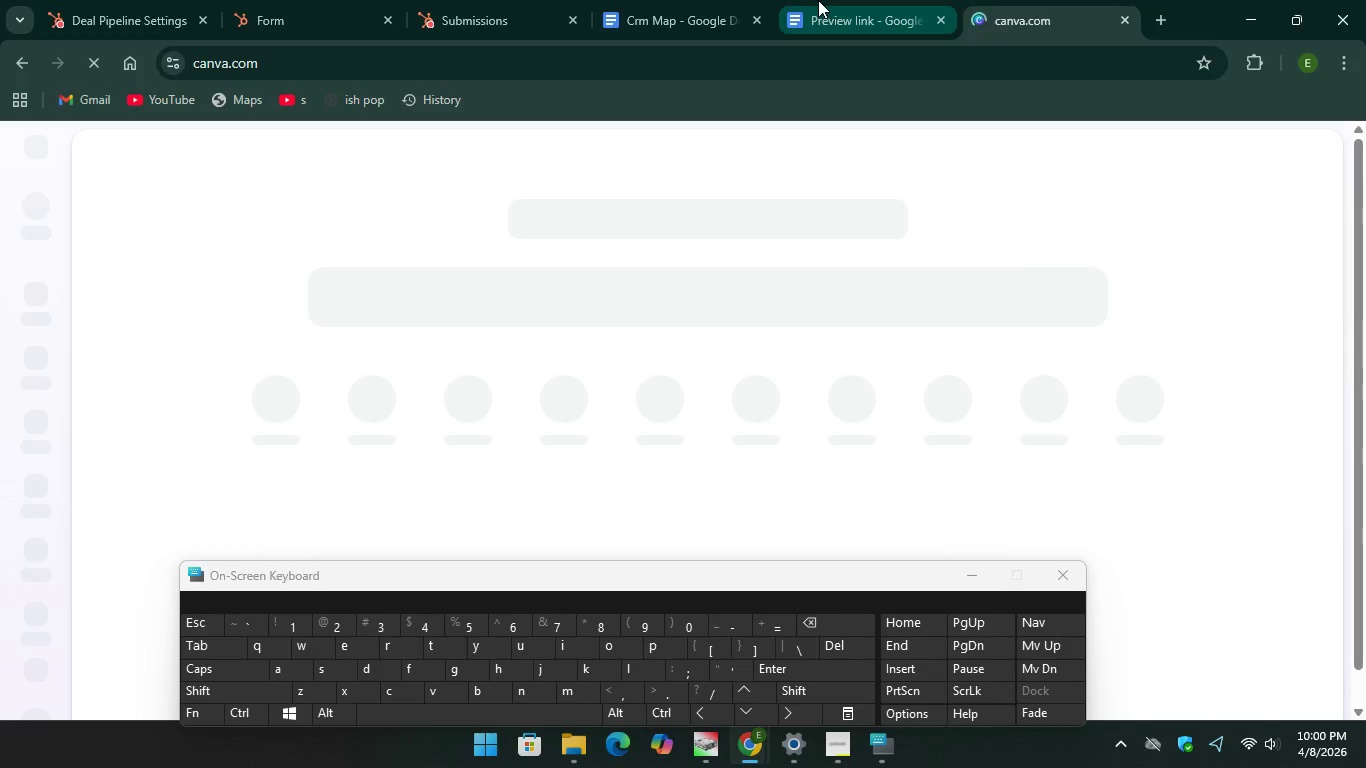 
left_click([817, 8])
 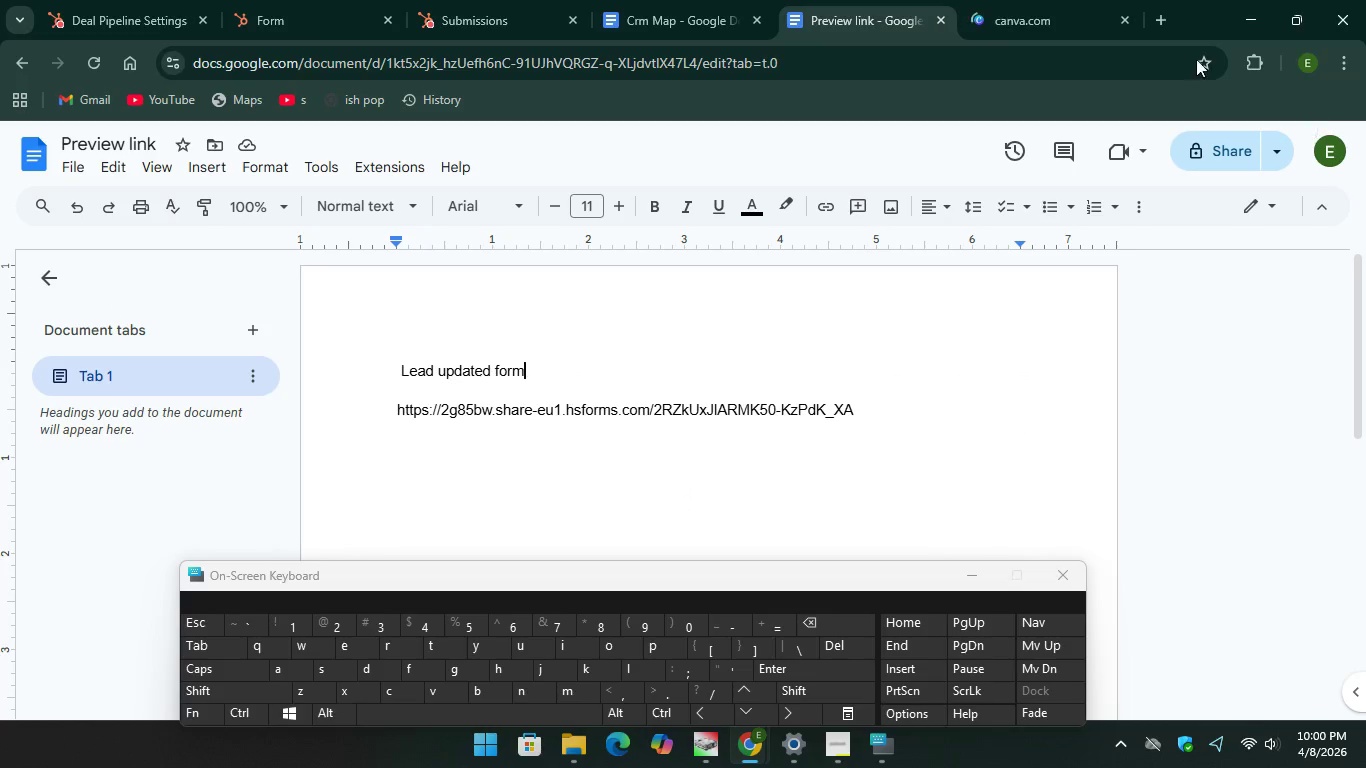 
left_click([1053, 4])
 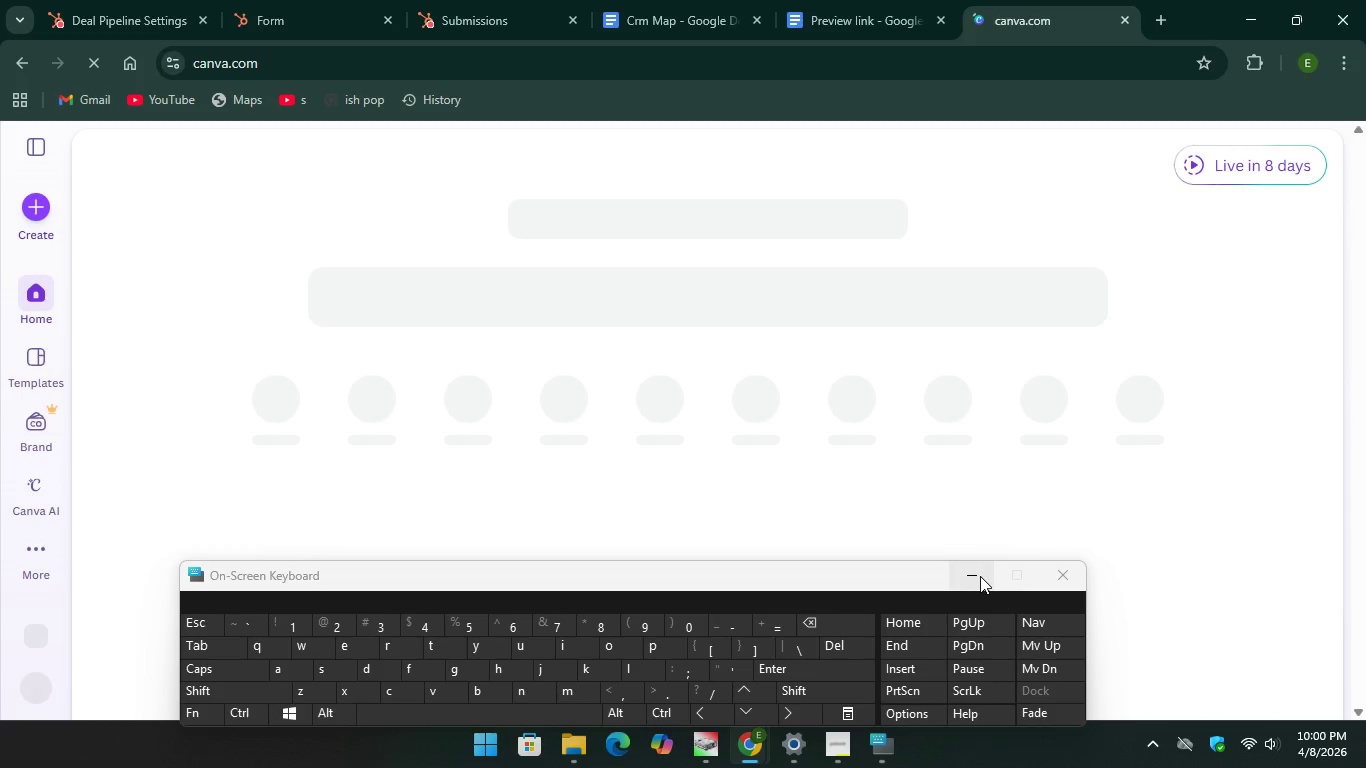 
scroll: coordinate [825, 418], scroll_direction: down, amount: 1.0
 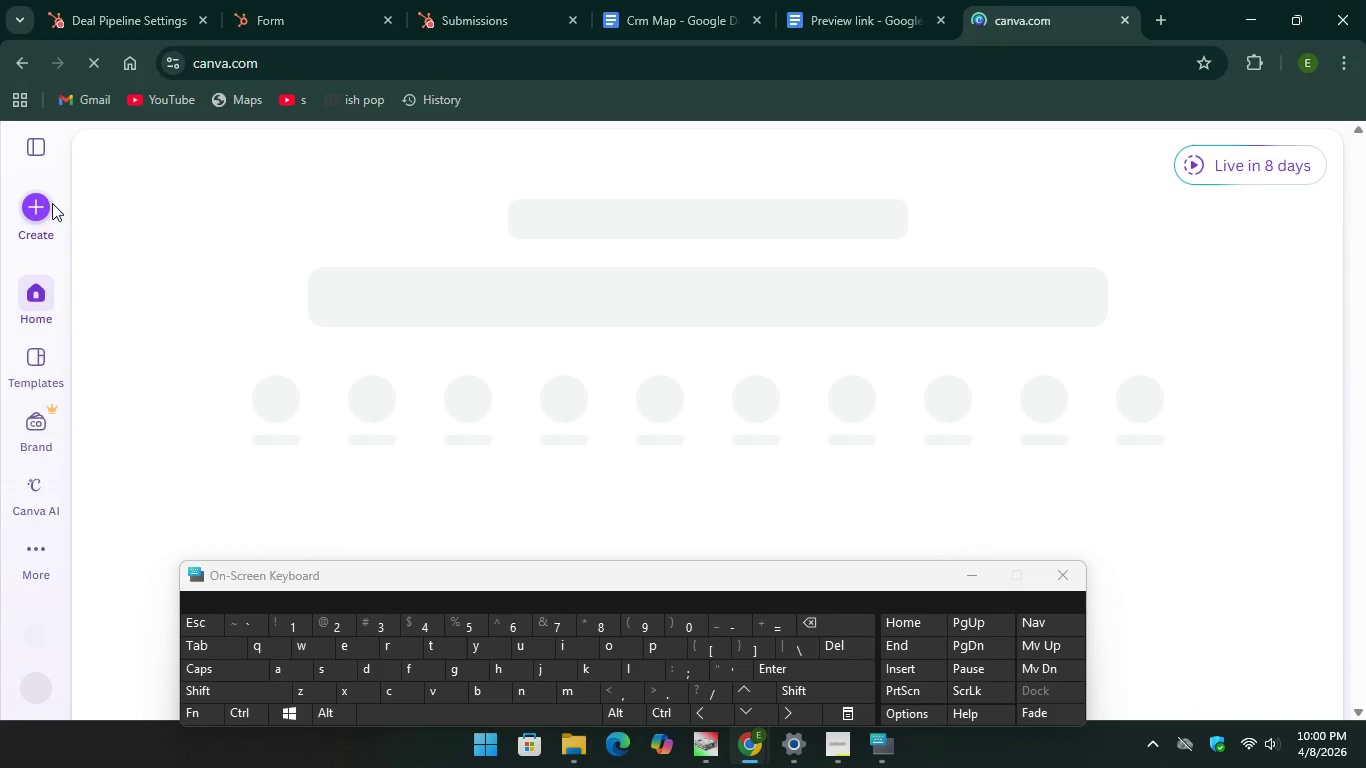 
double_click([31, 205])
 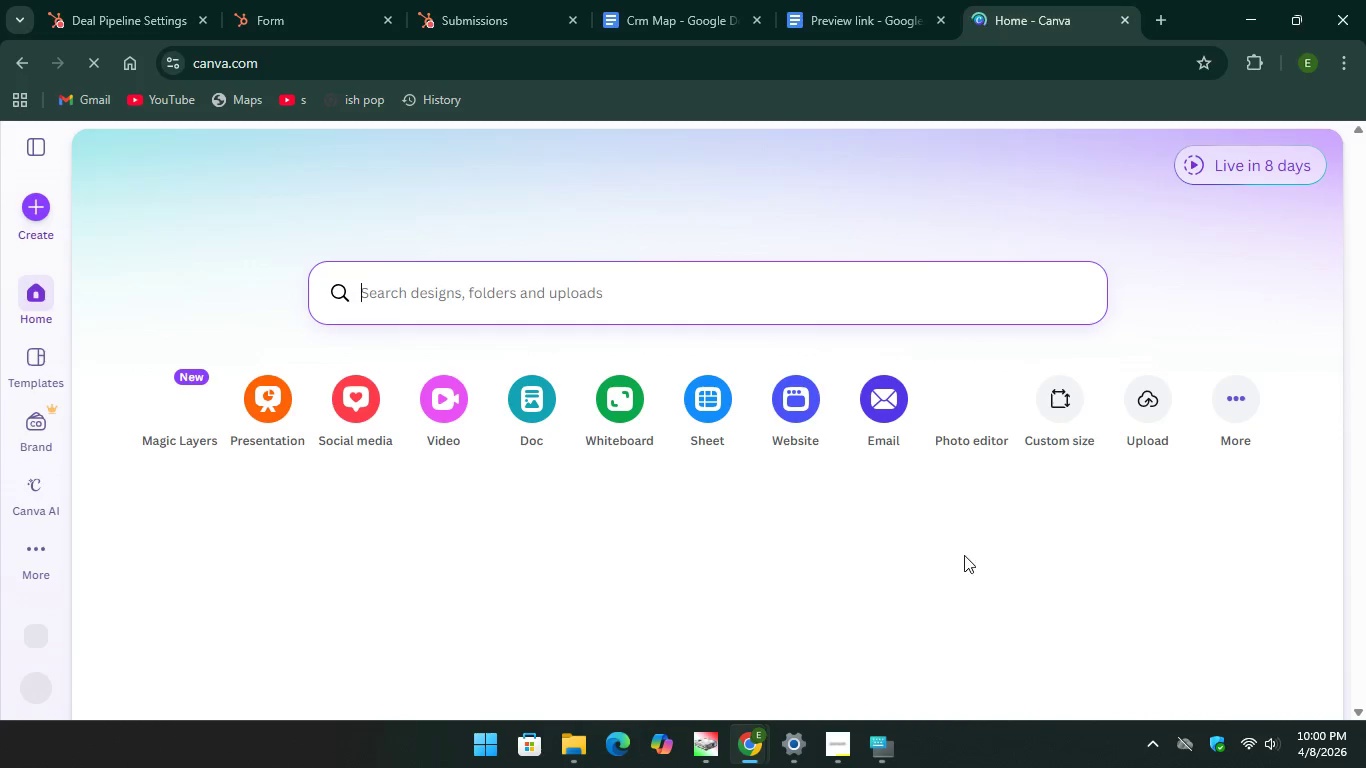 
scroll: coordinate [631, 324], scroll_direction: down, amount: 2.0
 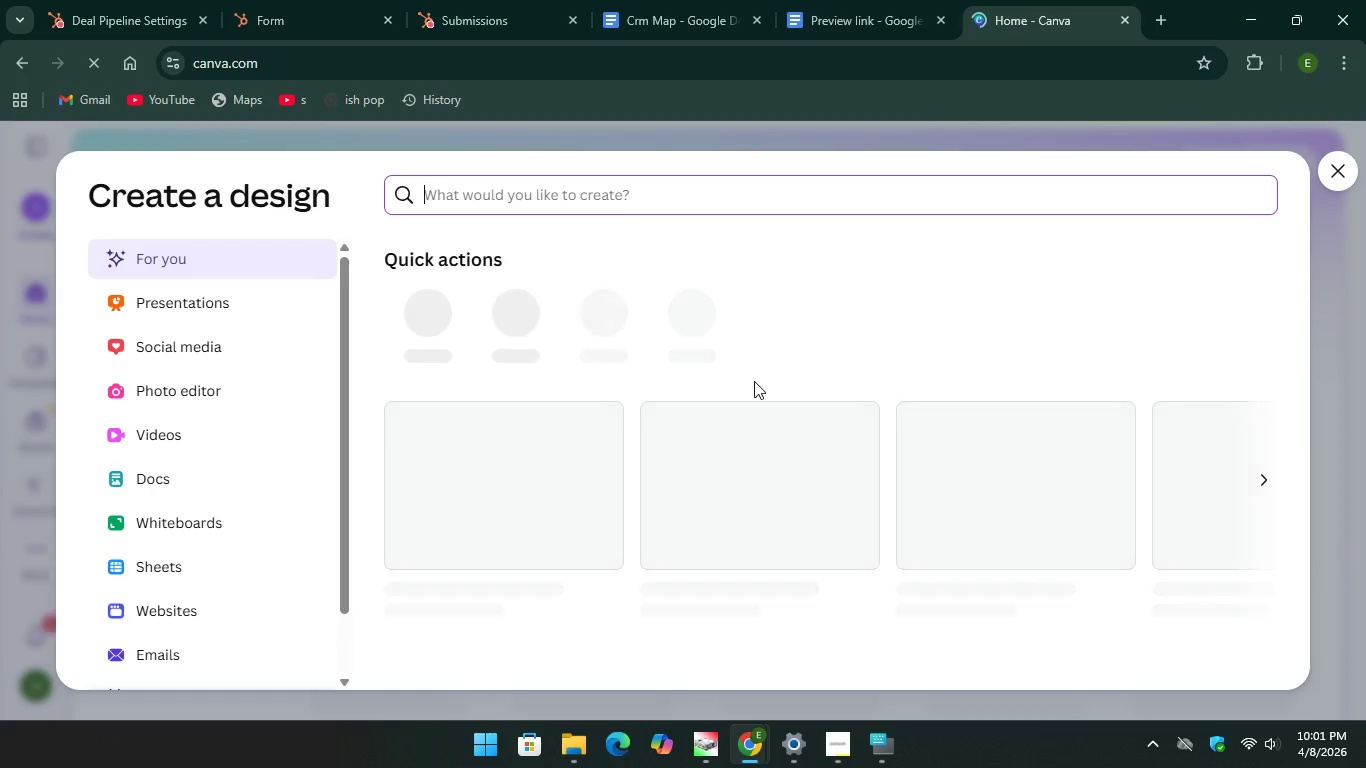 
wait(12.27)
 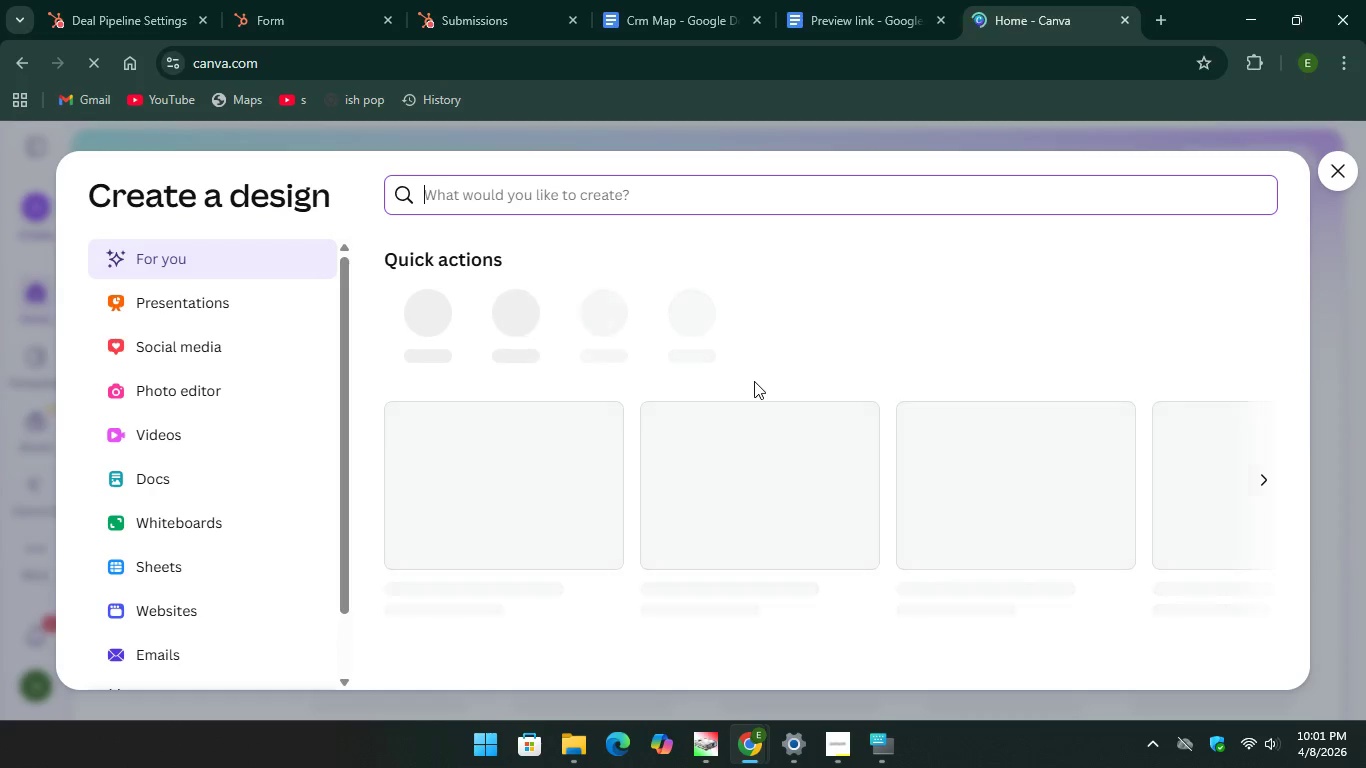 
scroll: coordinate [890, 459], scroll_direction: down, amount: 2.0
 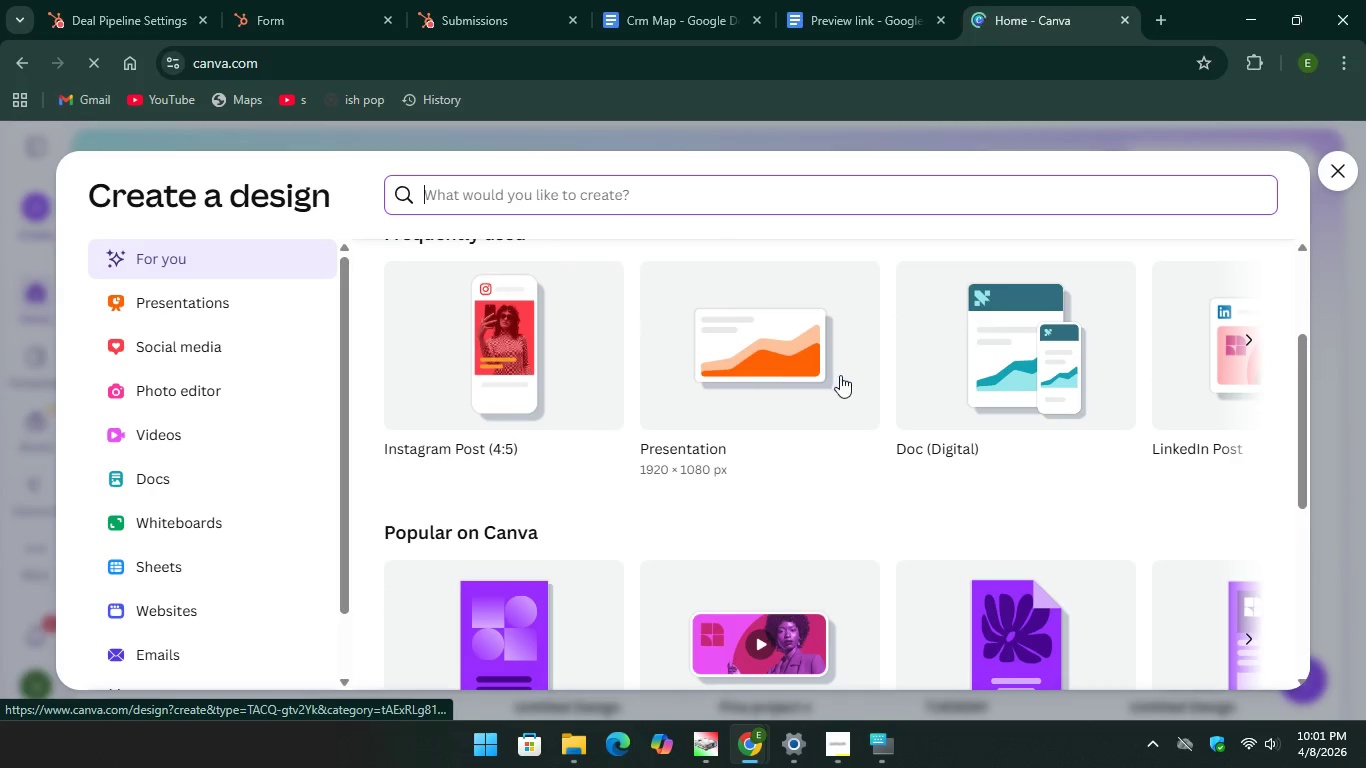 
left_click([821, 370])
 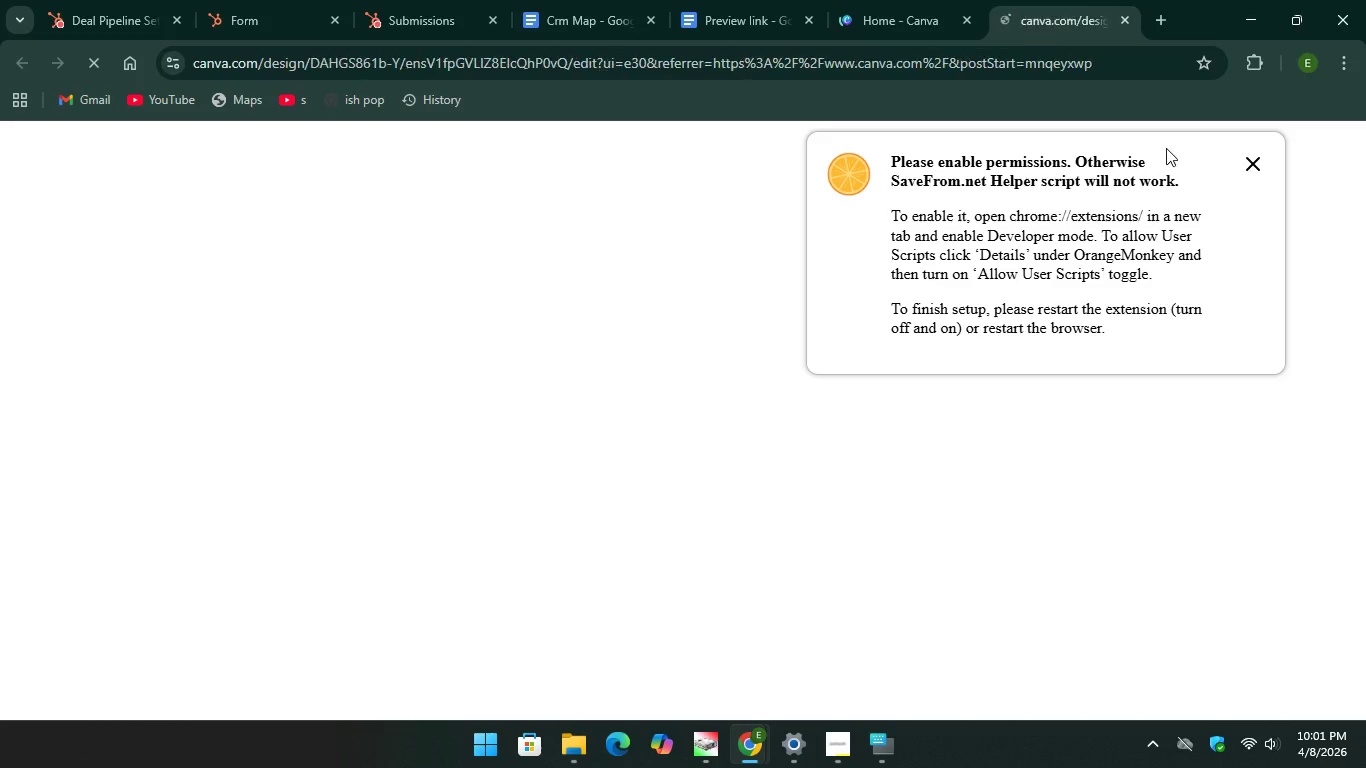 
left_click([1253, 165])
 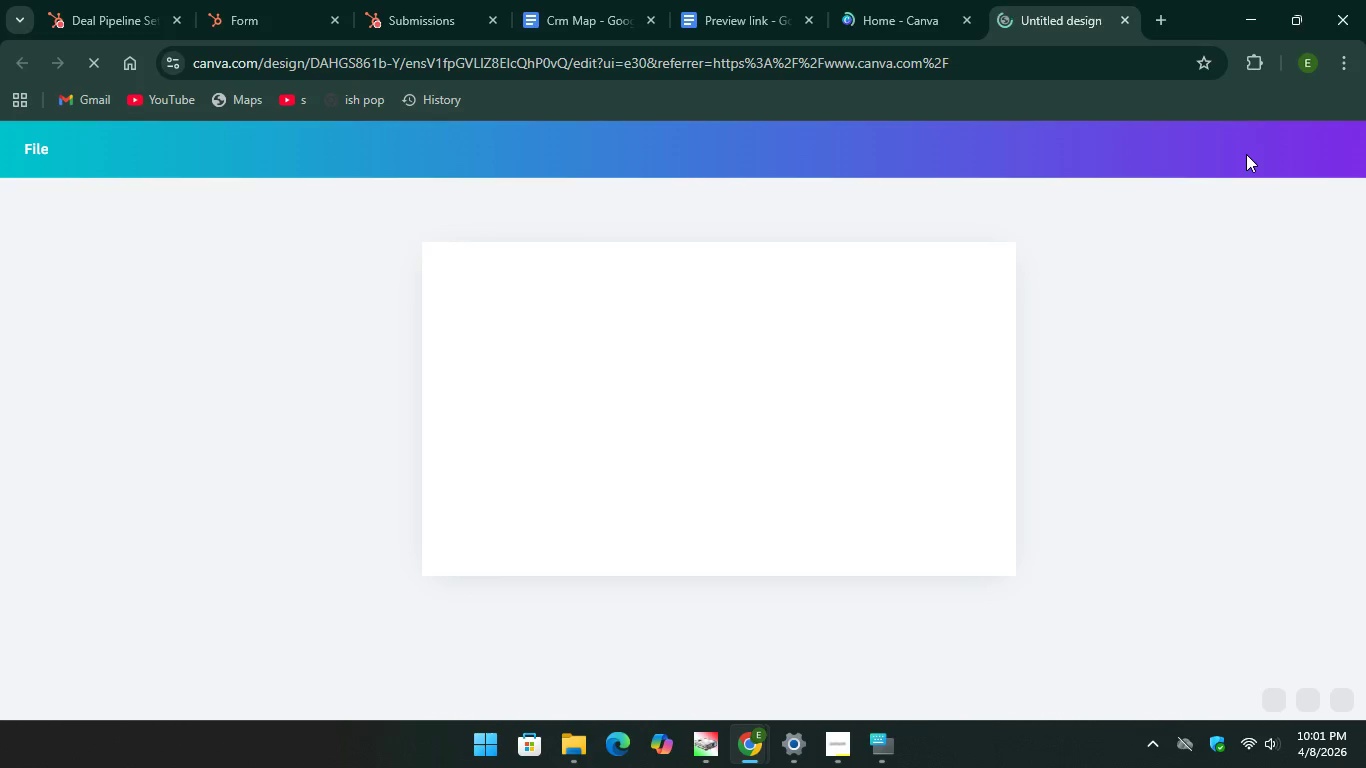 
wait(8.47)
 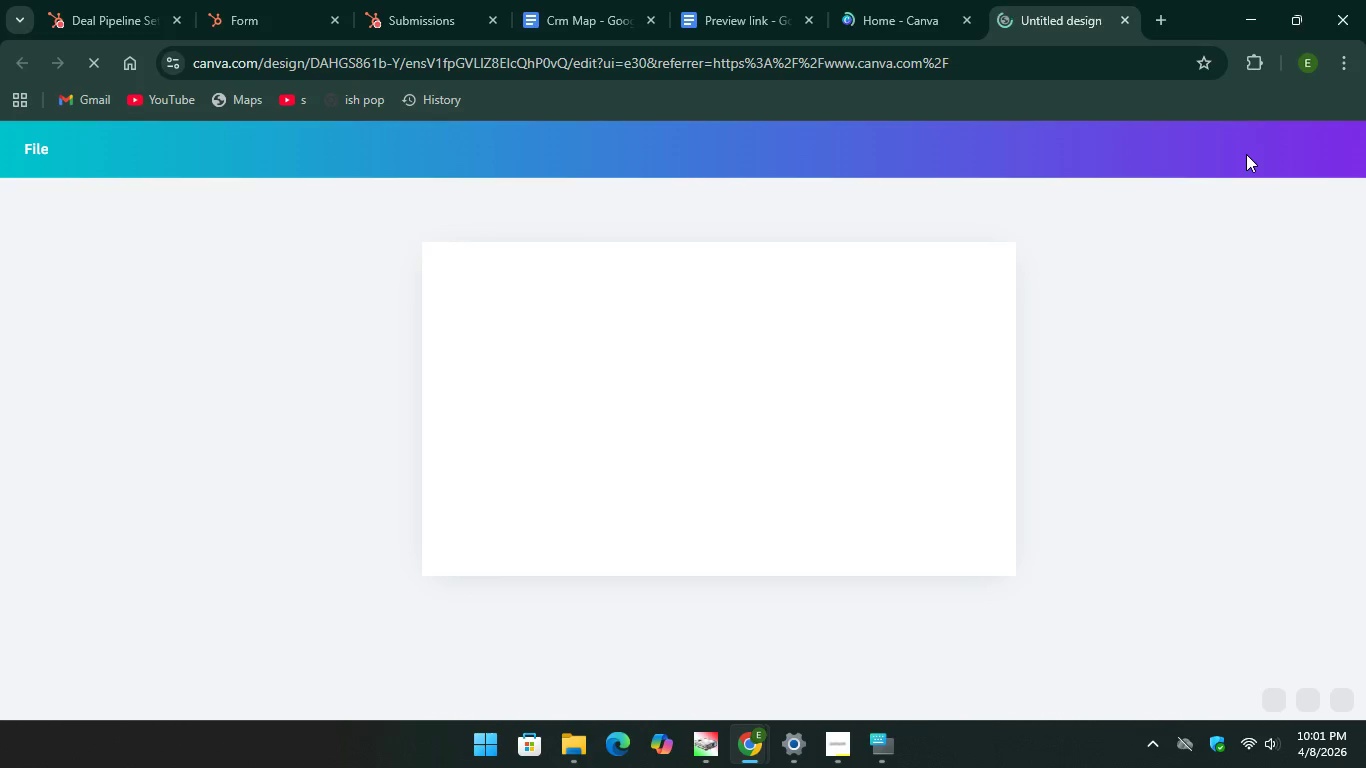 
left_click([80, 15])
 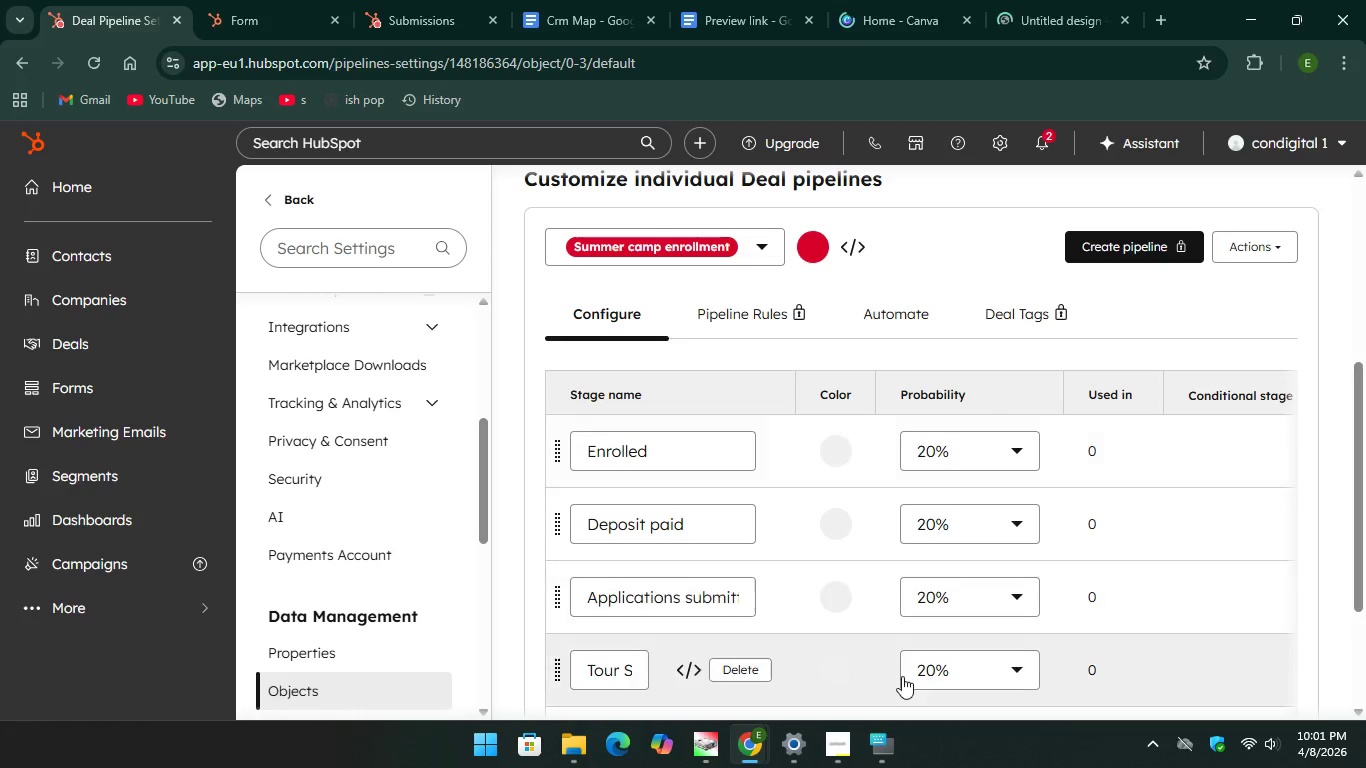 
left_click([874, 750])
 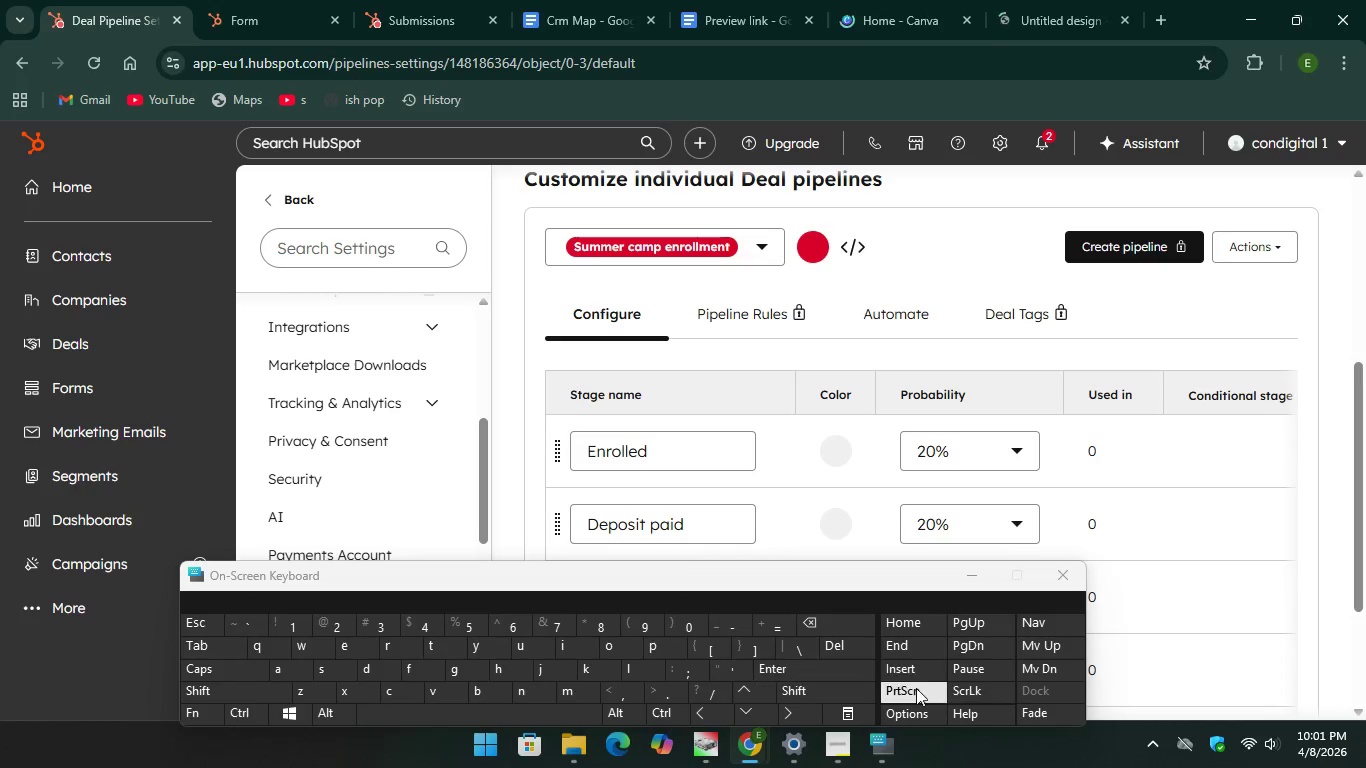 
mouse_move([-1, 283])
 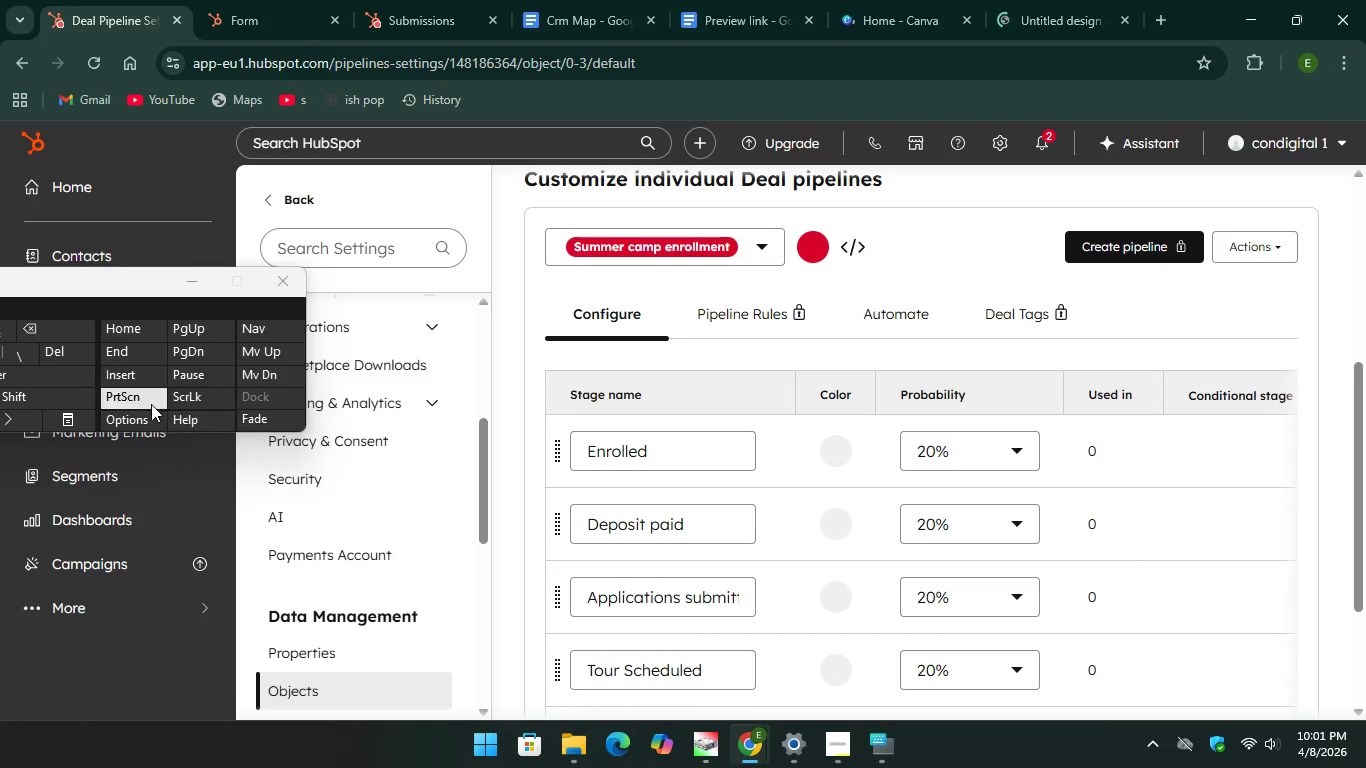 
key(PrintScreen)
 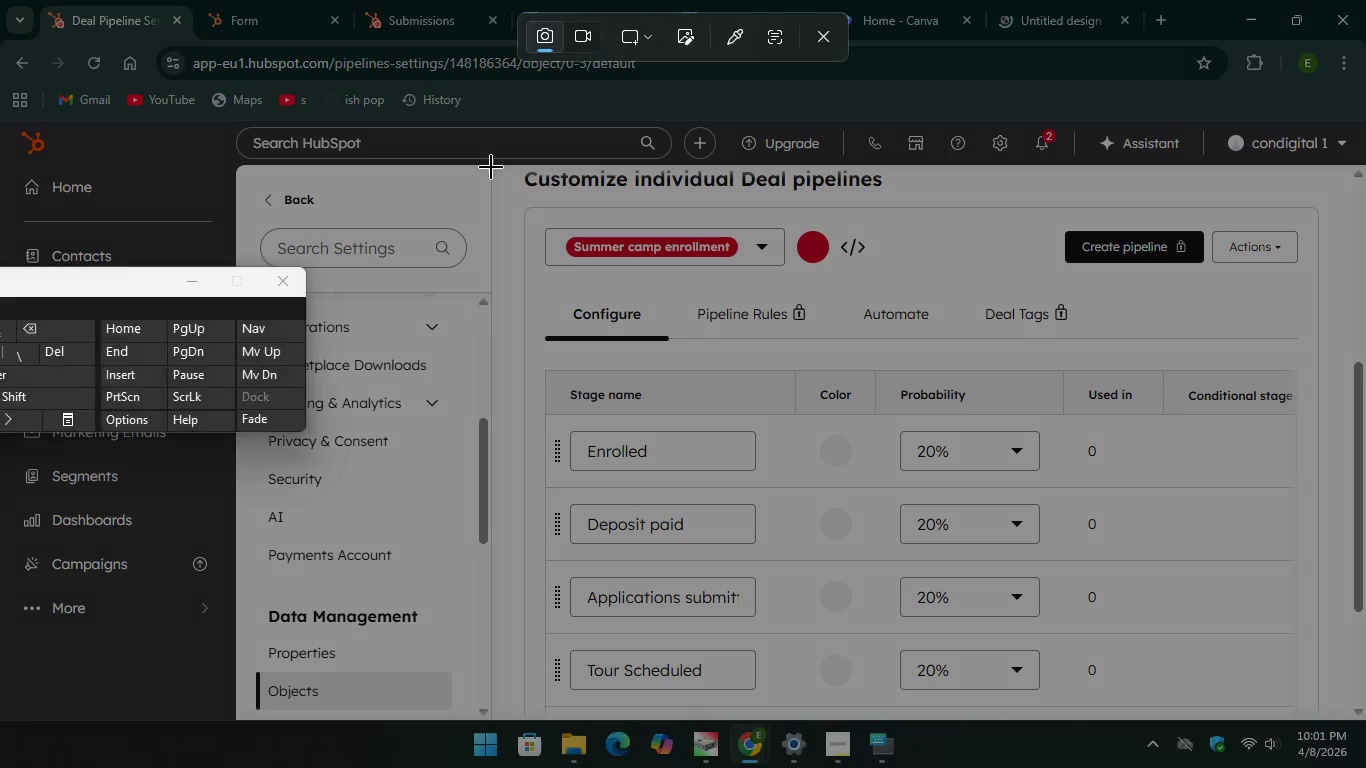 
left_click_drag(start_coordinate=[491, 167], to_coordinate=[1327, 710])
 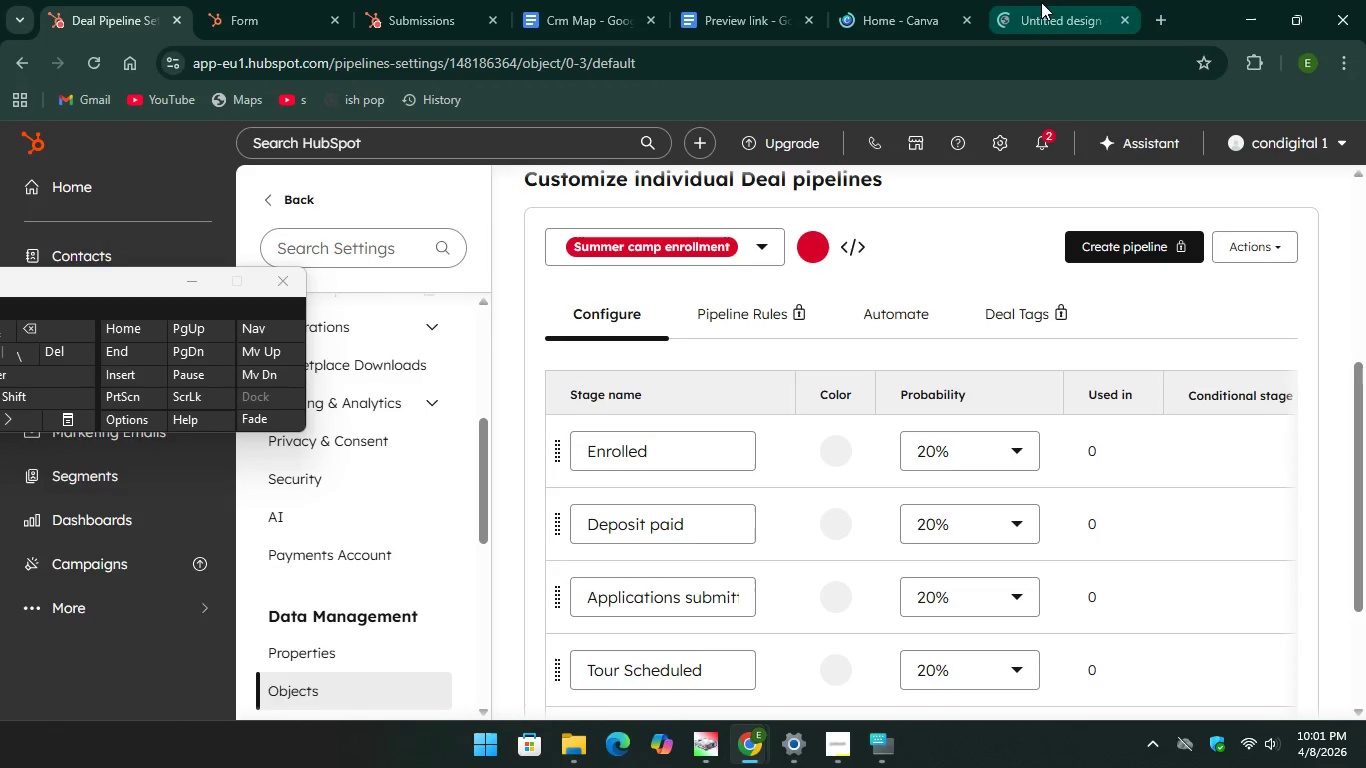 
left_click([1040, 3])
 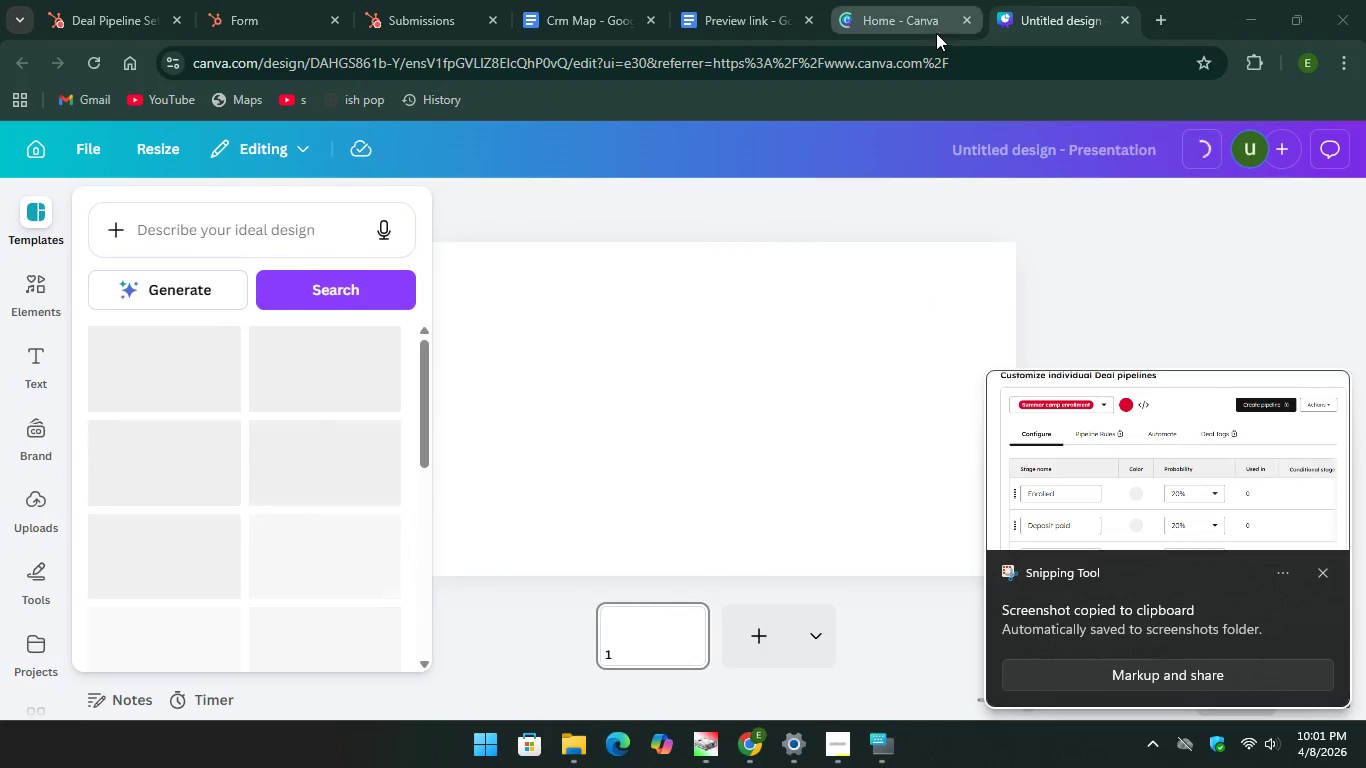 
right_click([669, 424])
 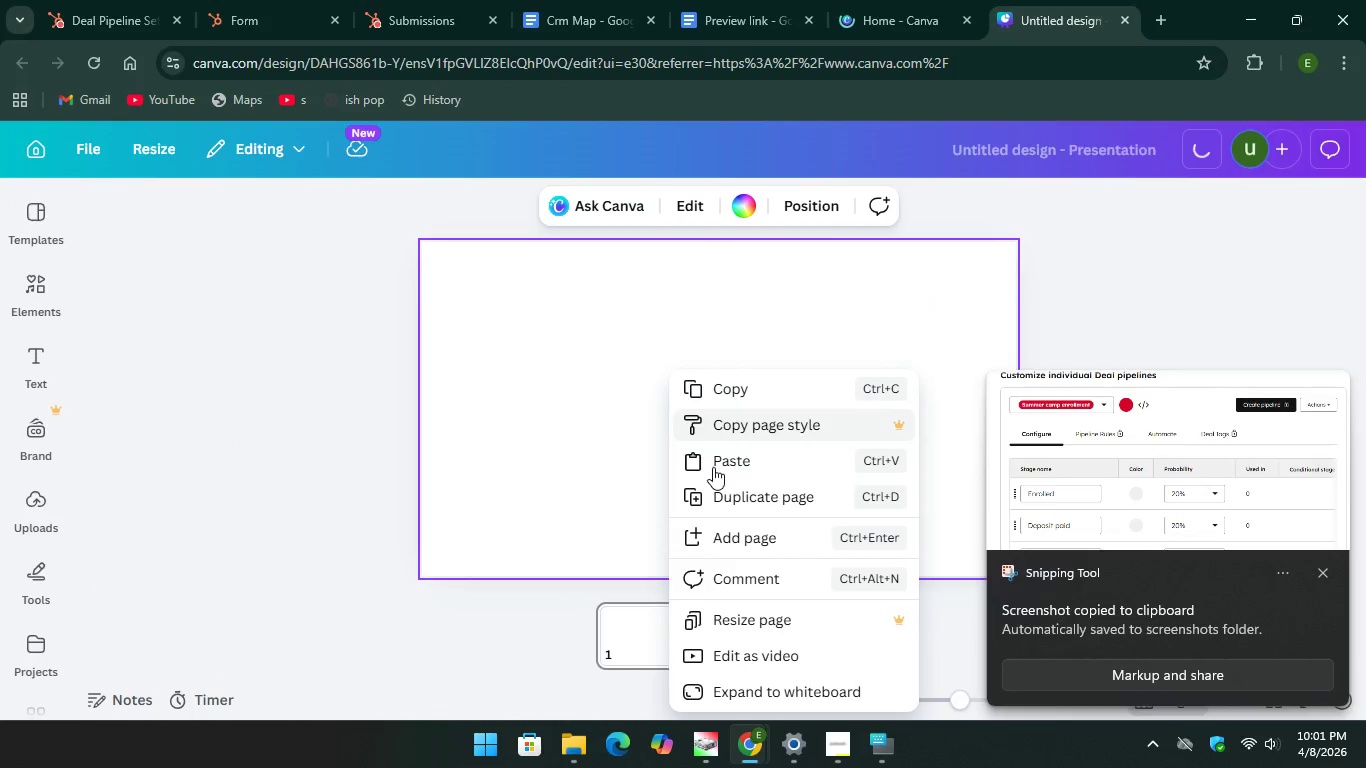 
left_click([714, 469])
 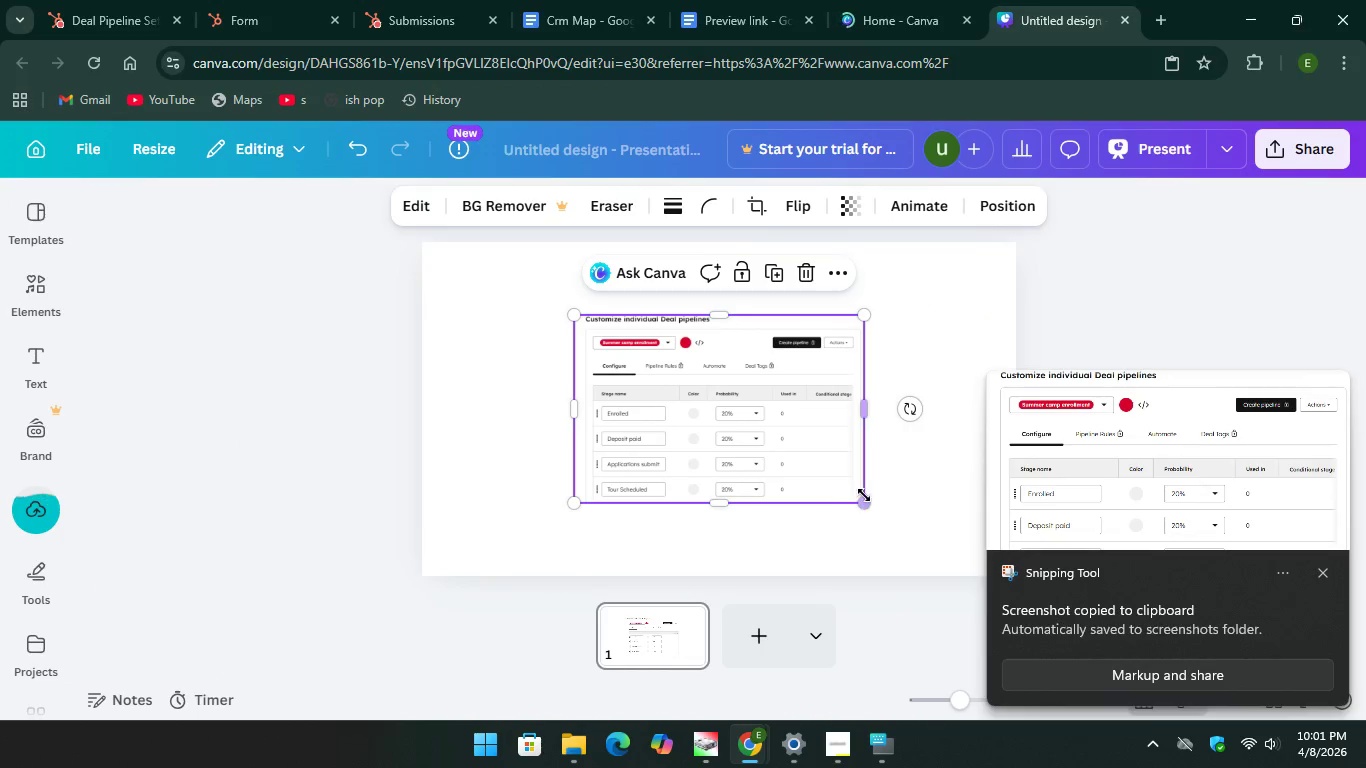 
left_click_drag(start_coordinate=[864, 497], to_coordinate=[973, 564])
 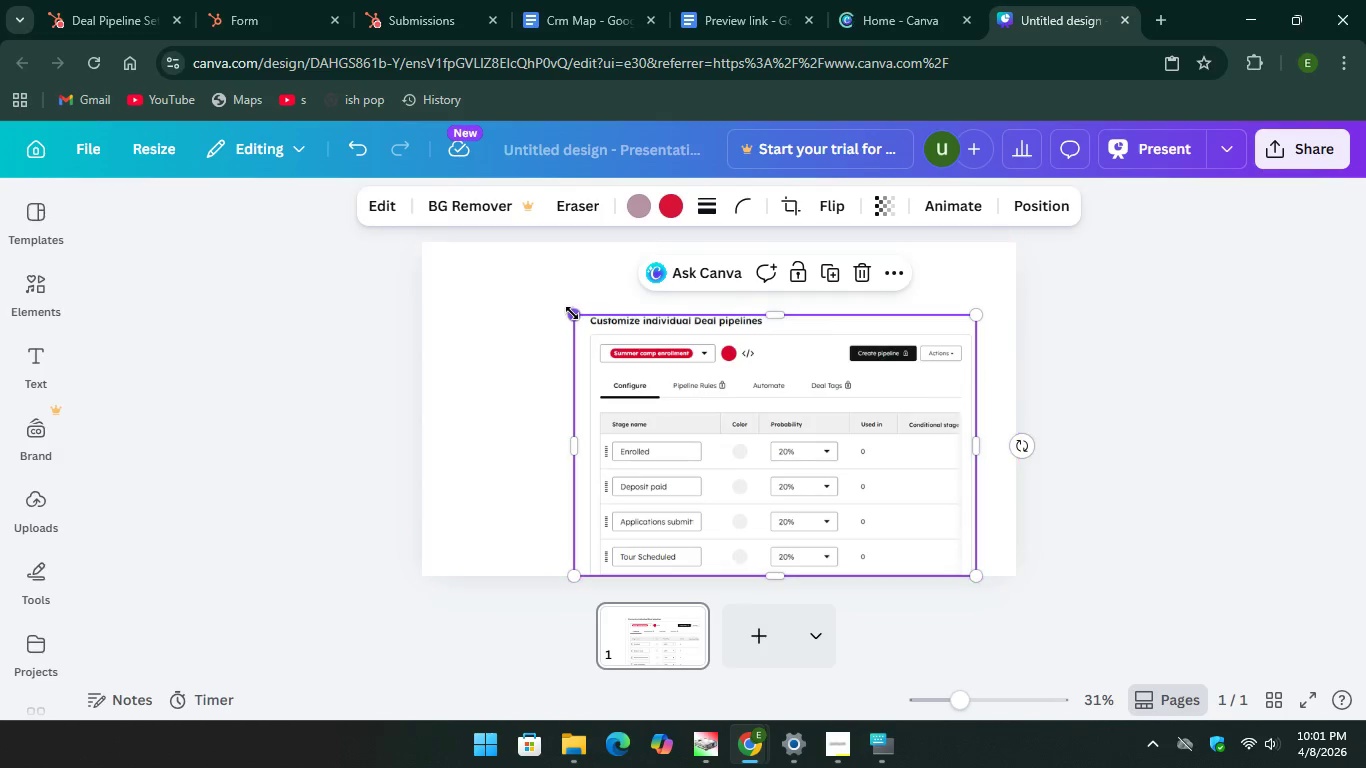 
left_click_drag(start_coordinate=[572, 313], to_coordinate=[445, 276])
 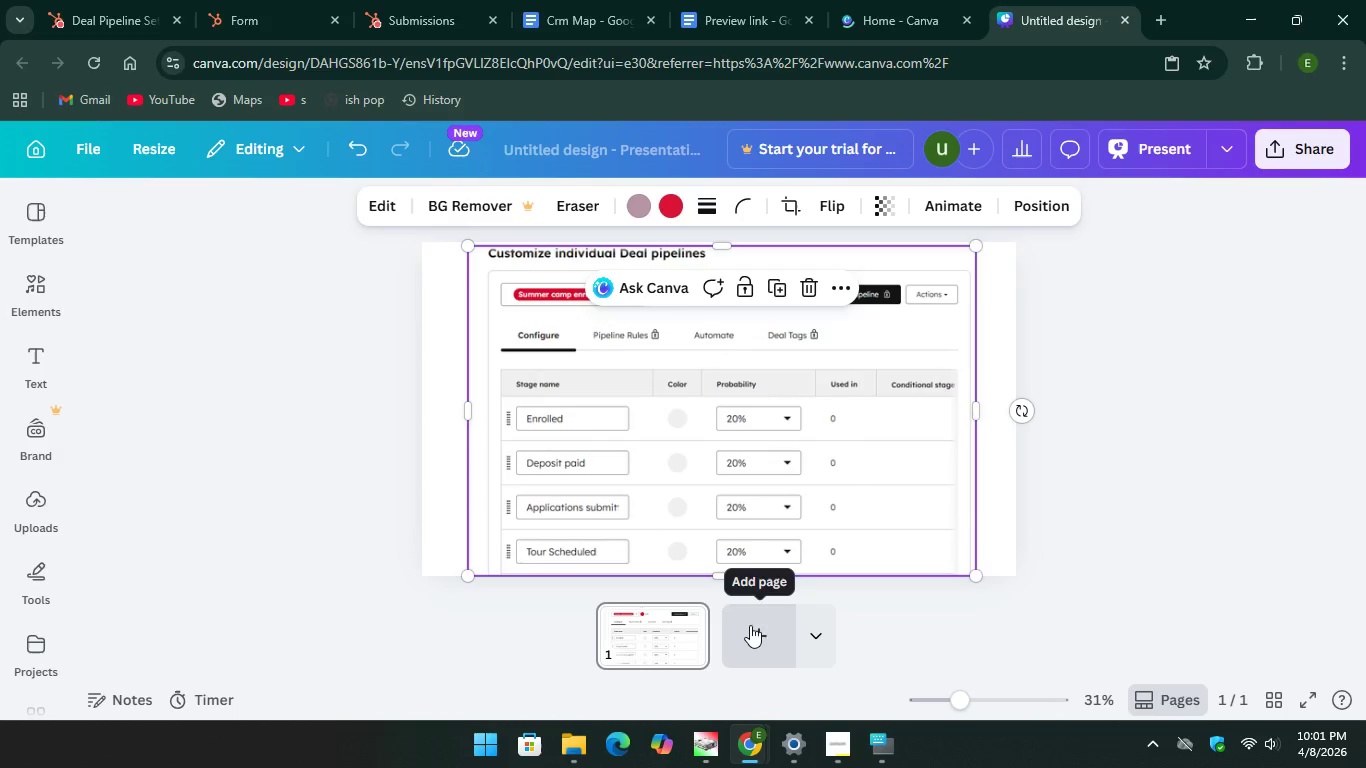 
left_click([756, 627])
 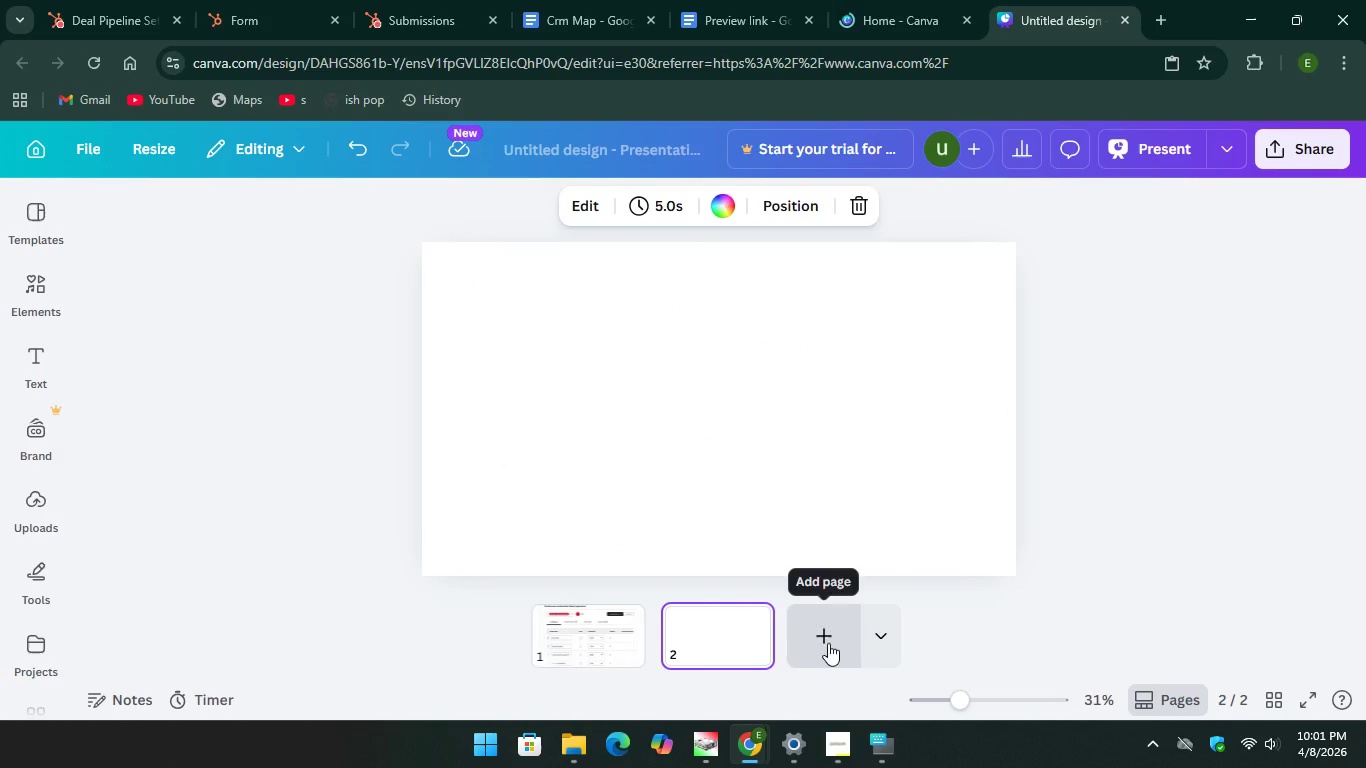 
left_click([829, 642])
 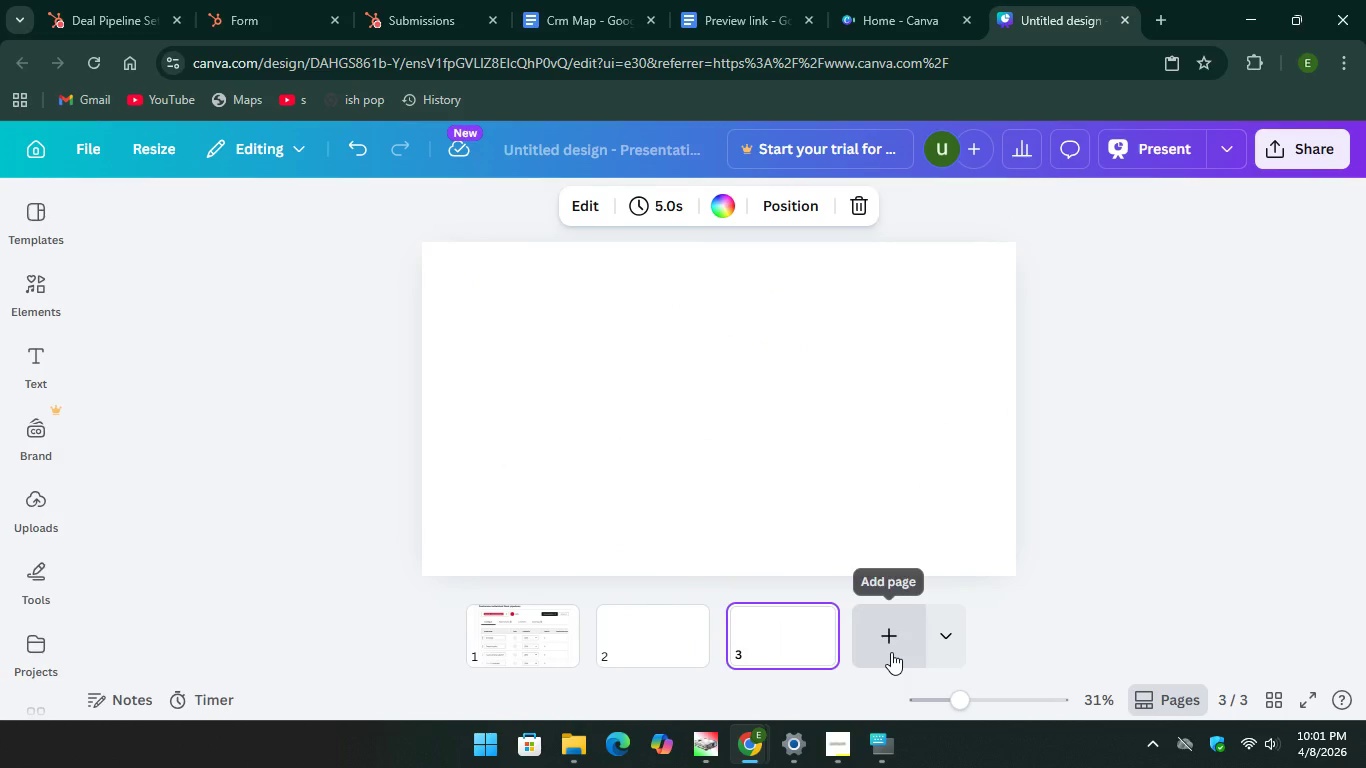 
left_click([891, 650])
 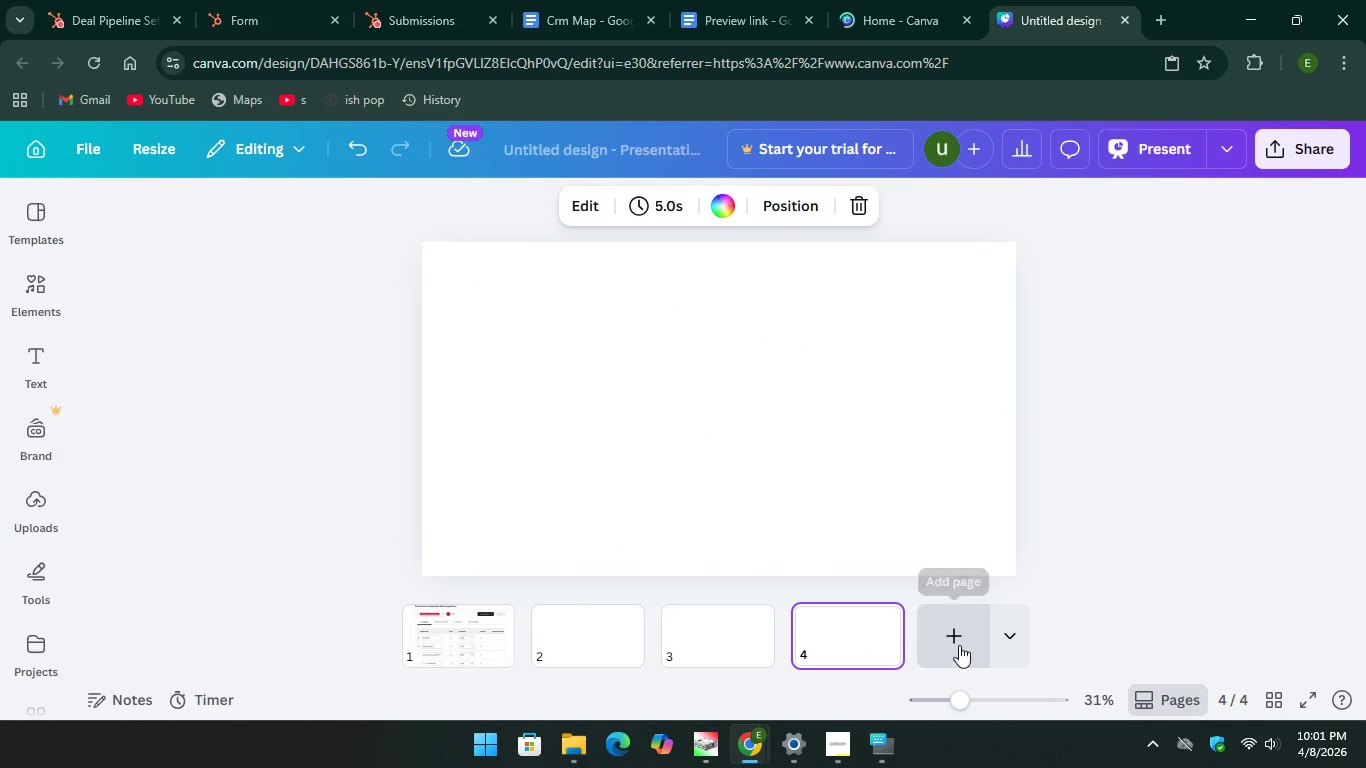 
left_click([959, 645])
 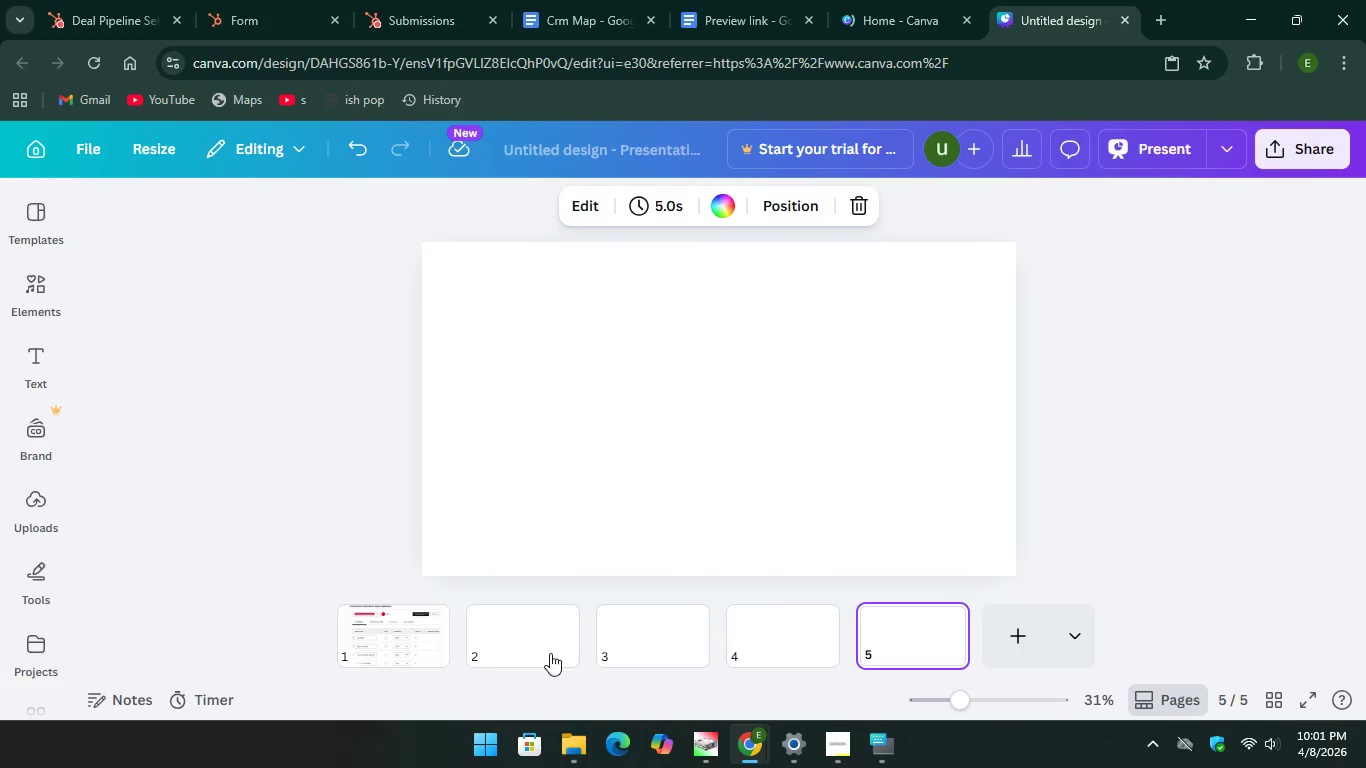 
left_click([550, 653])
 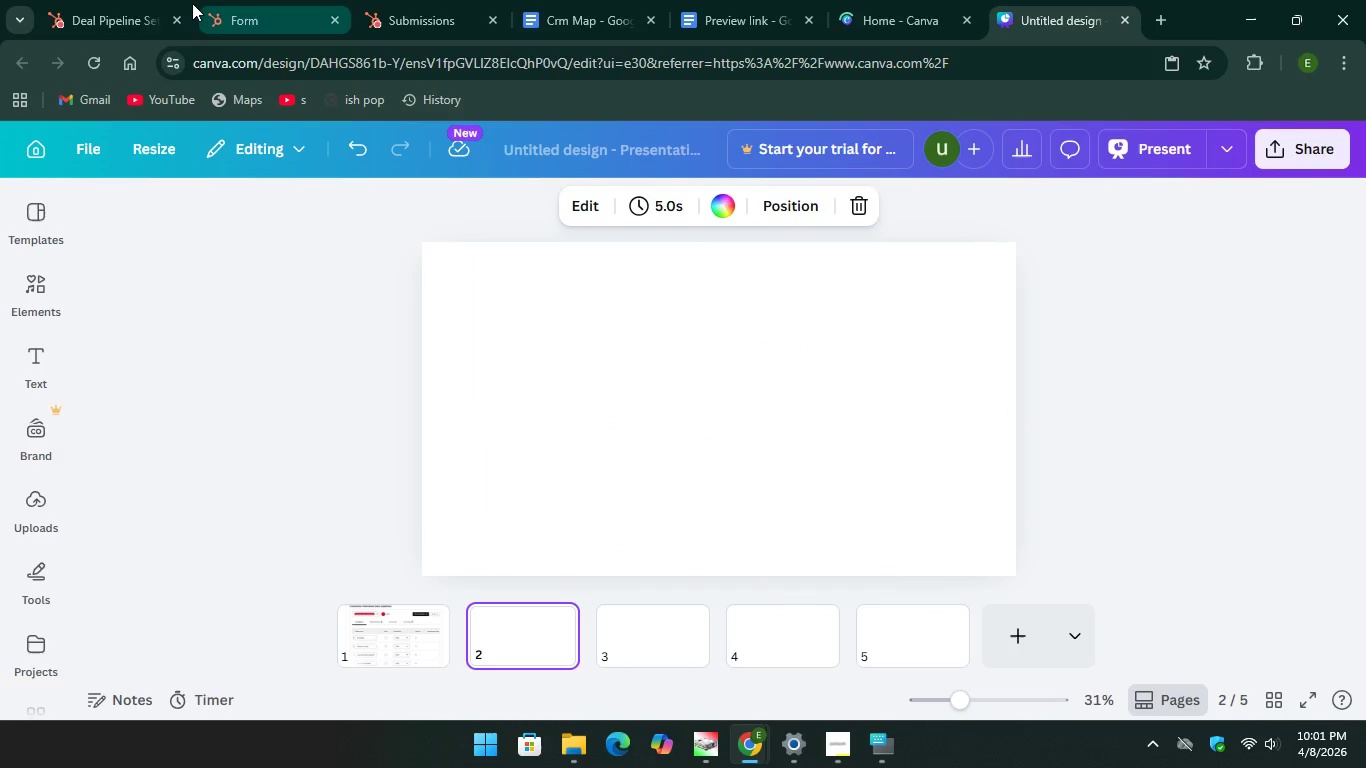 
left_click([128, 0])
 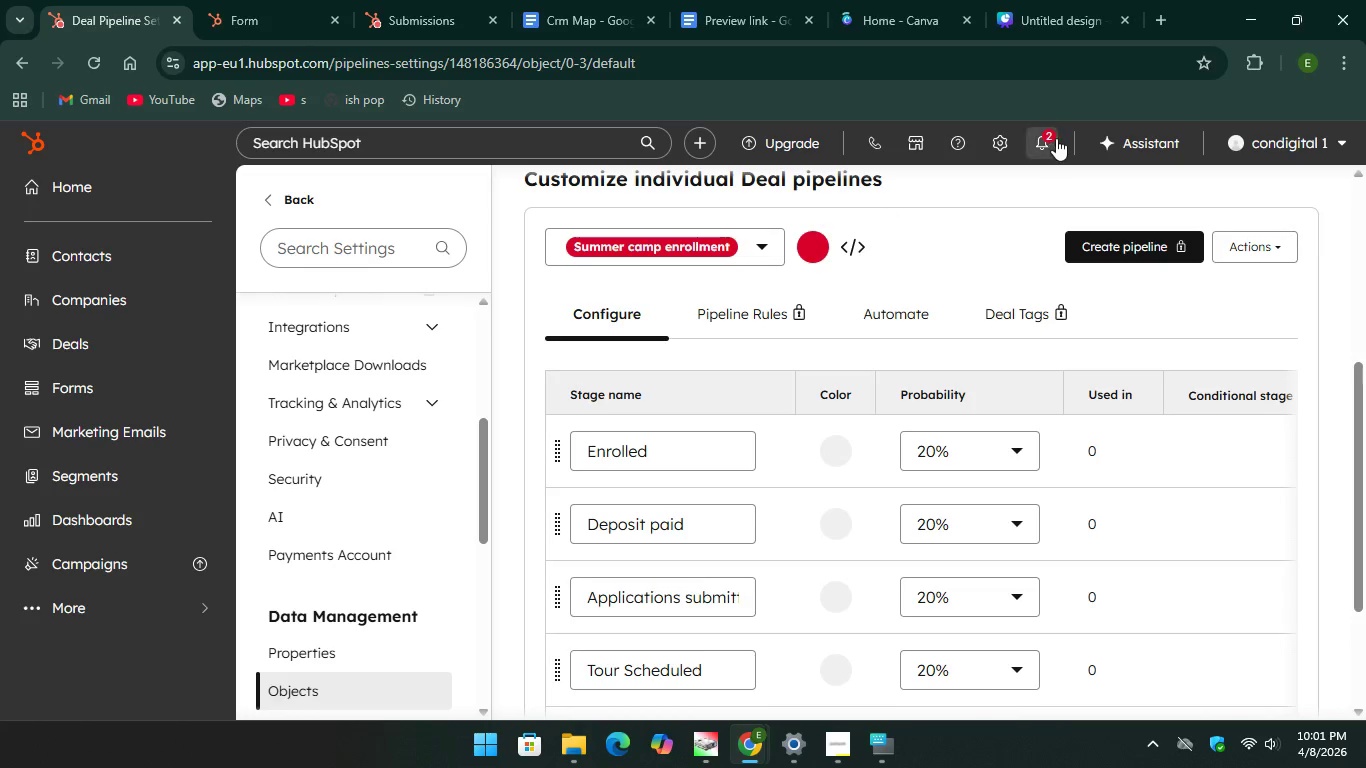 
left_click([997, 141])
 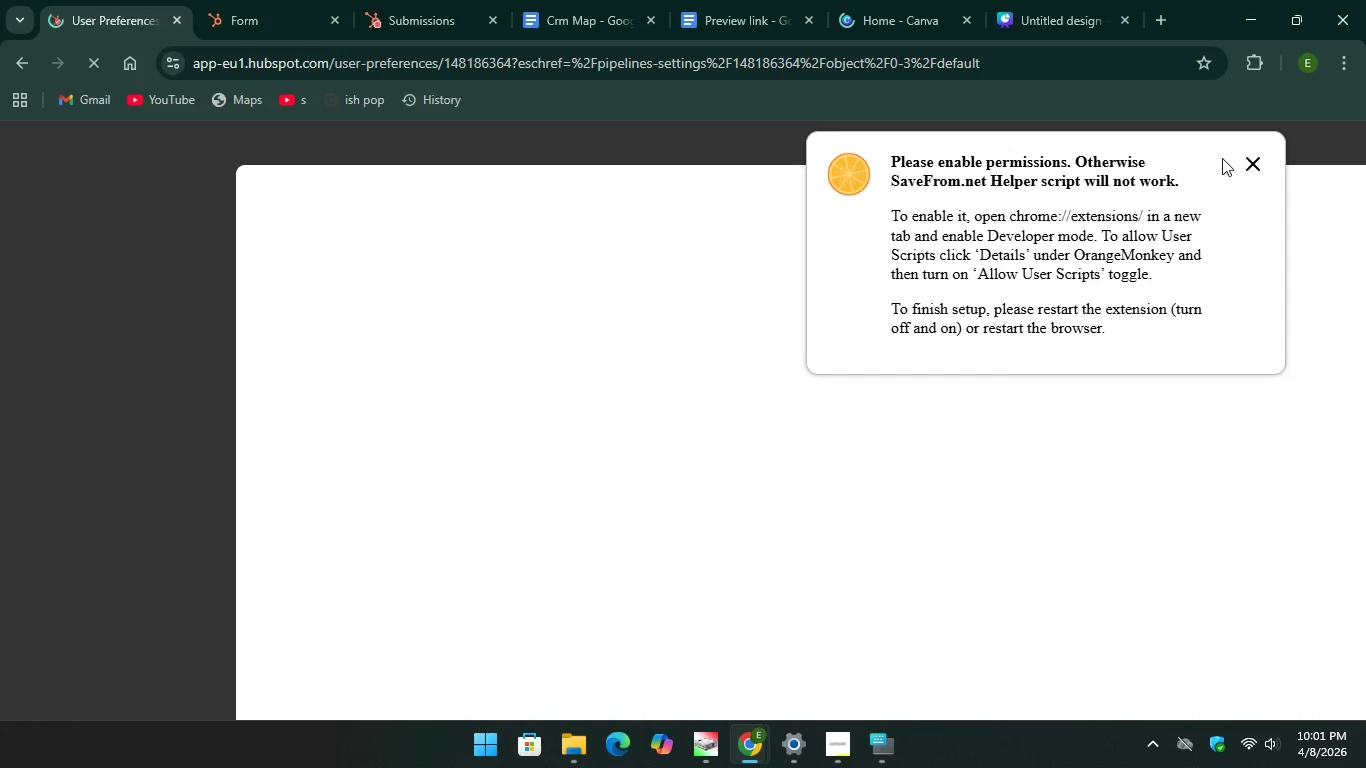 
left_click([1255, 165])
 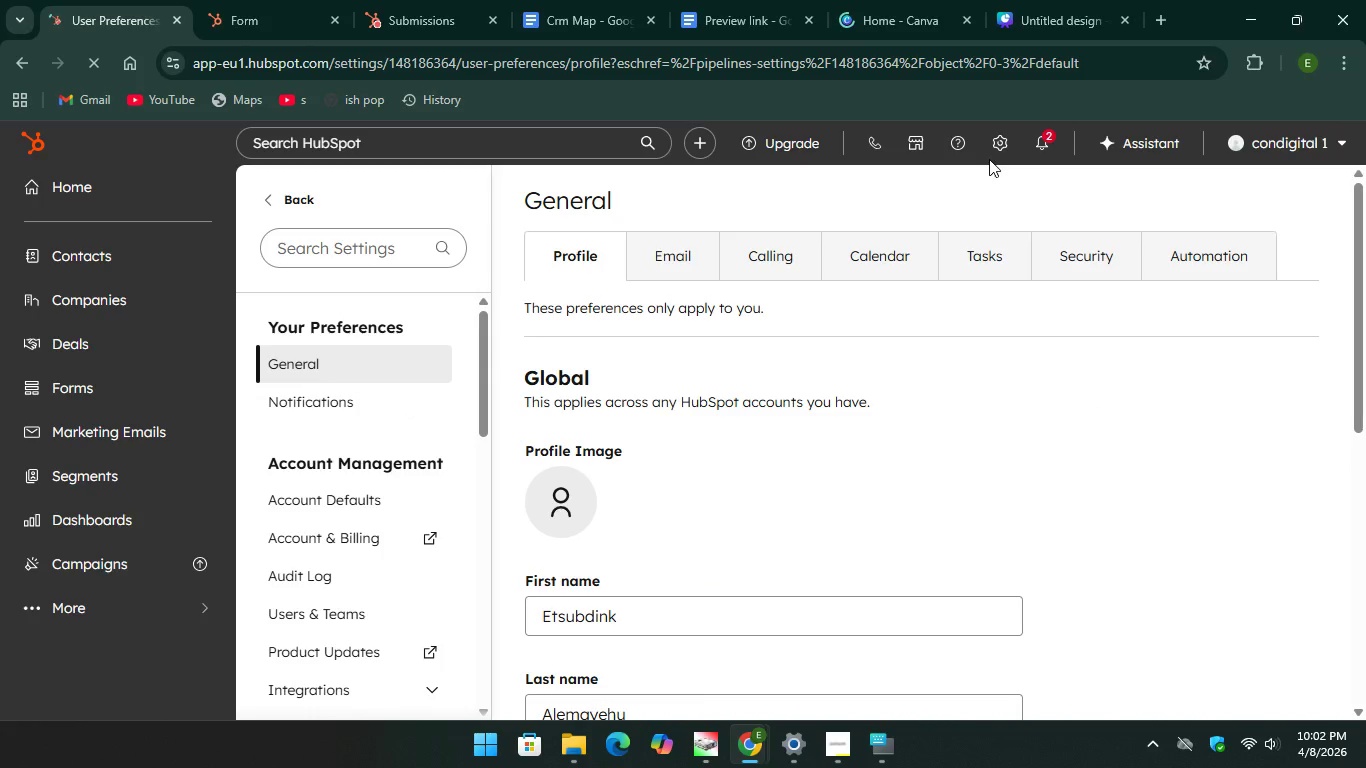 
scroll: coordinate [383, 466], scroll_direction: down, amount: 5.0
 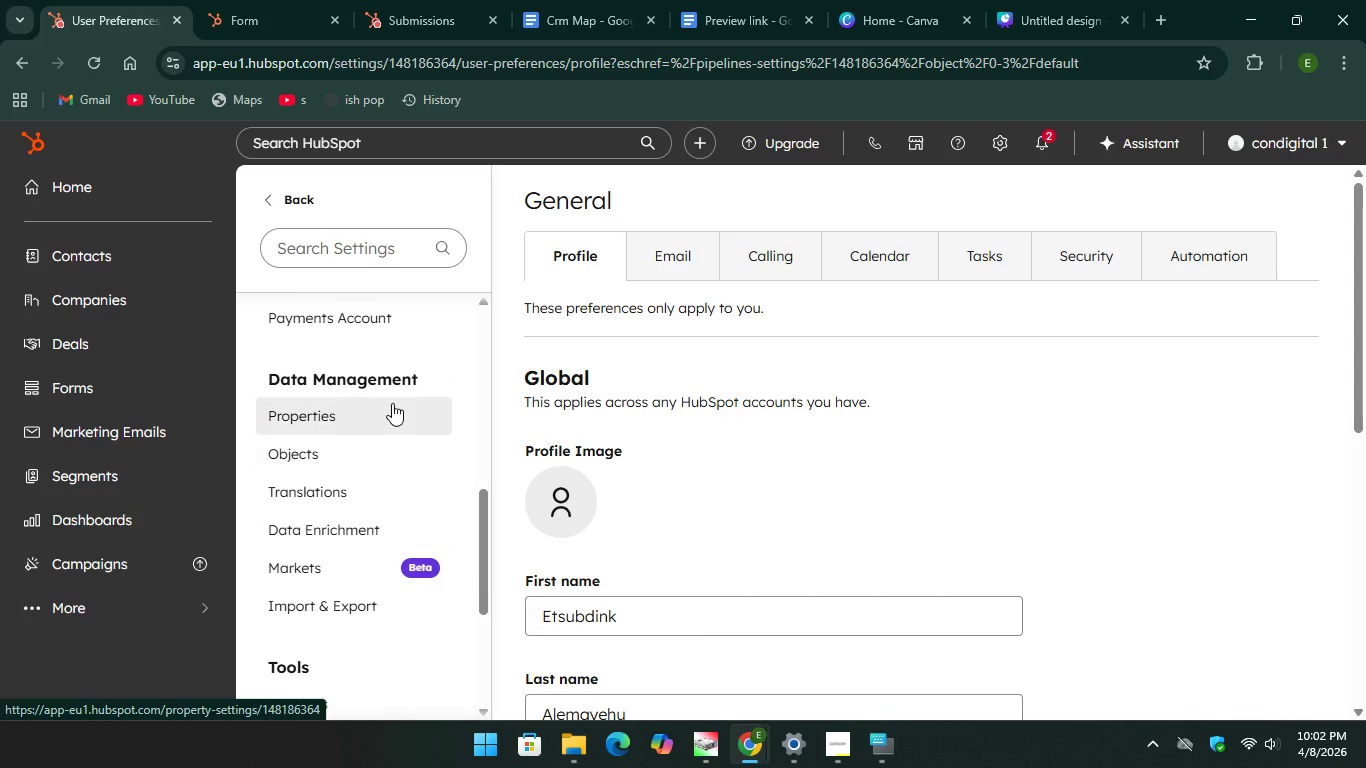 
left_click([392, 403])
 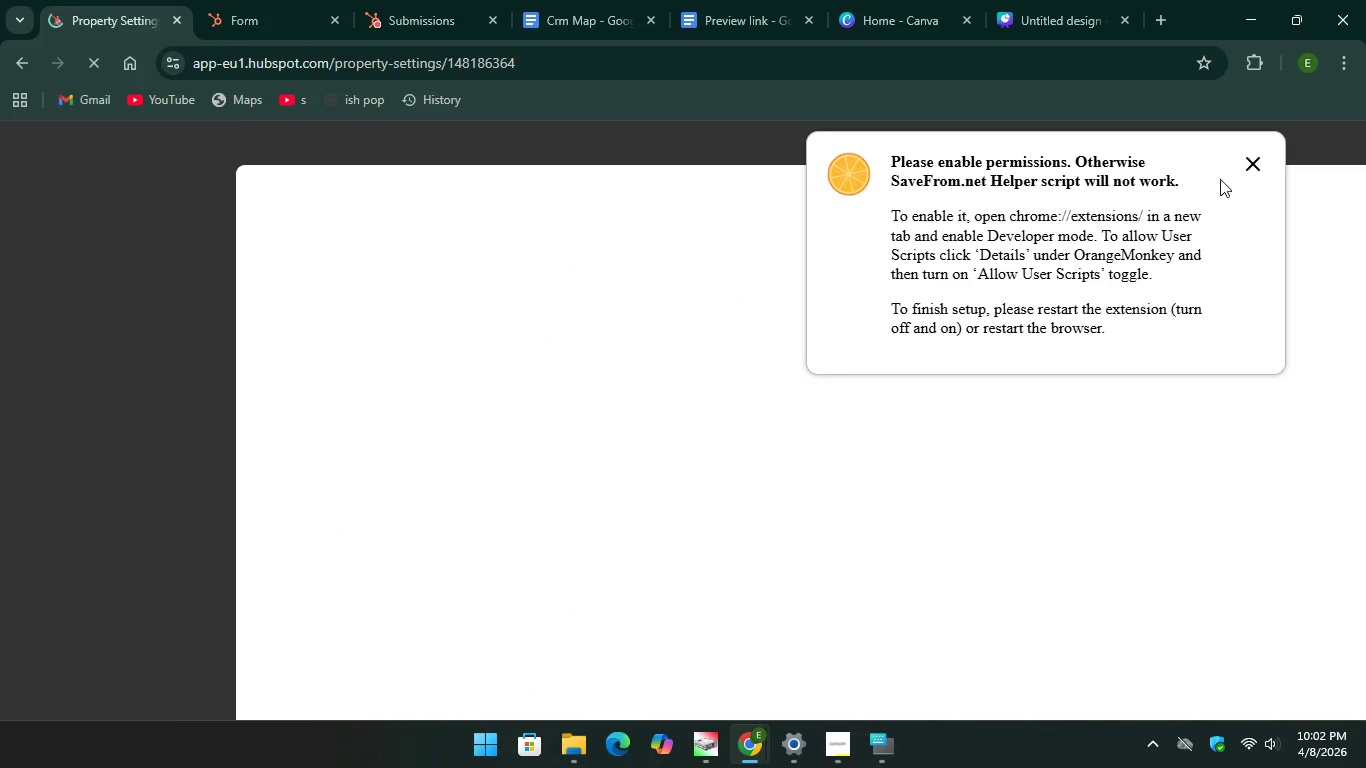 
left_click([1258, 161])
 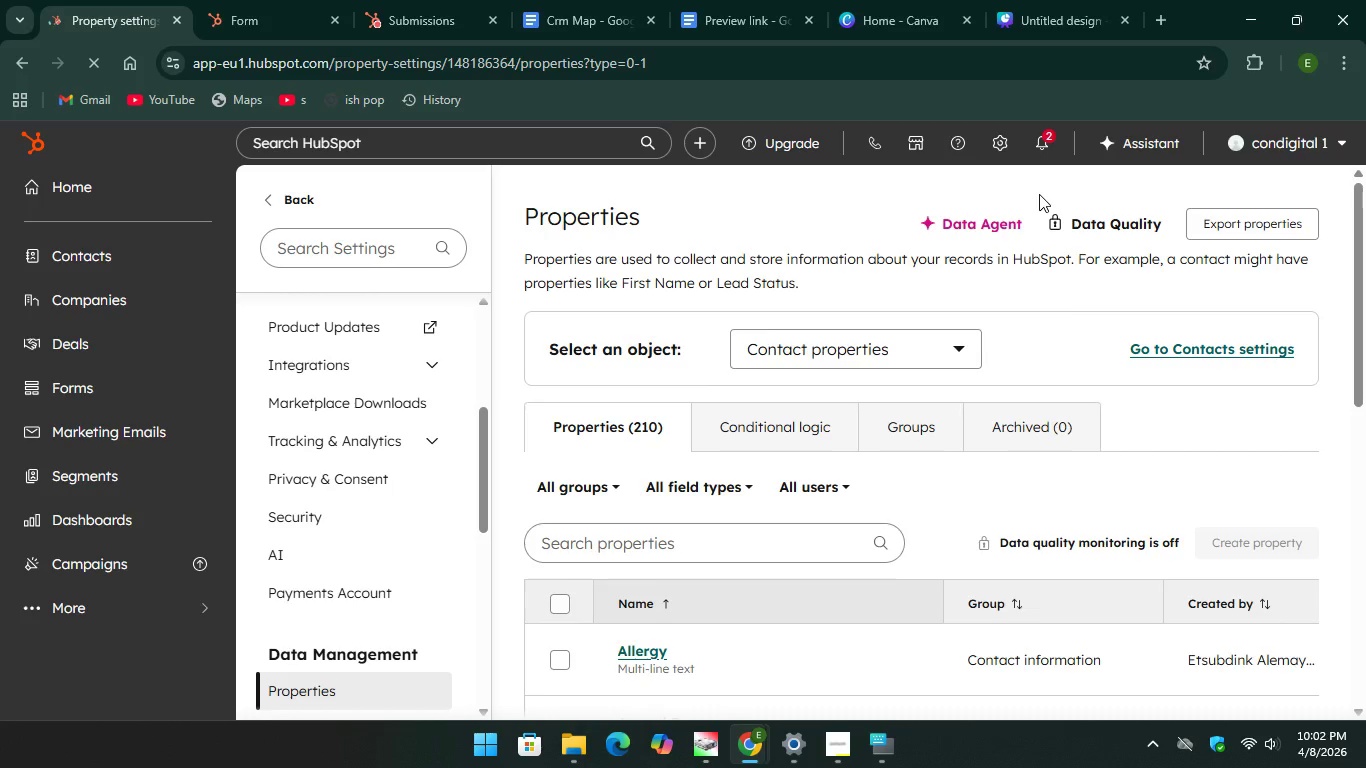 
wait(7.08)
 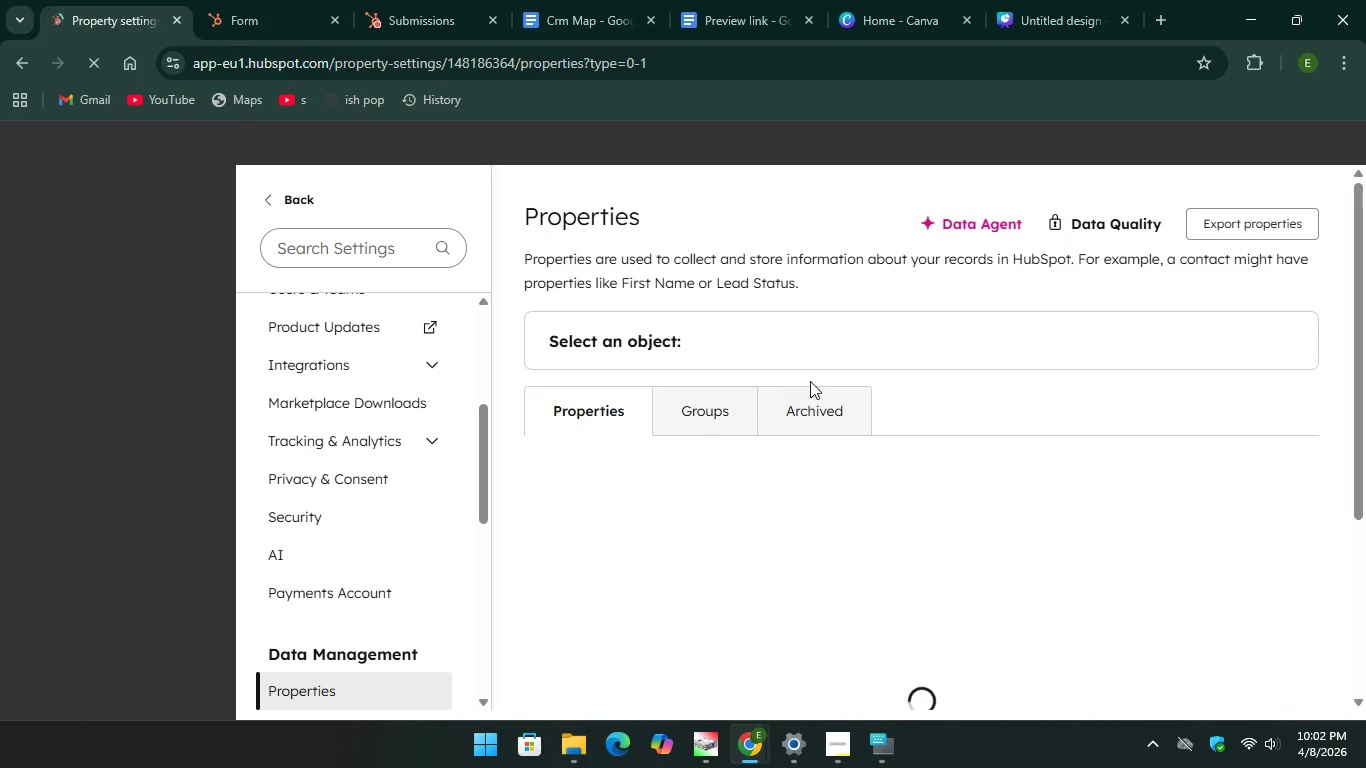 
scroll: coordinate [1094, 324], scroll_direction: down, amount: 4.0
 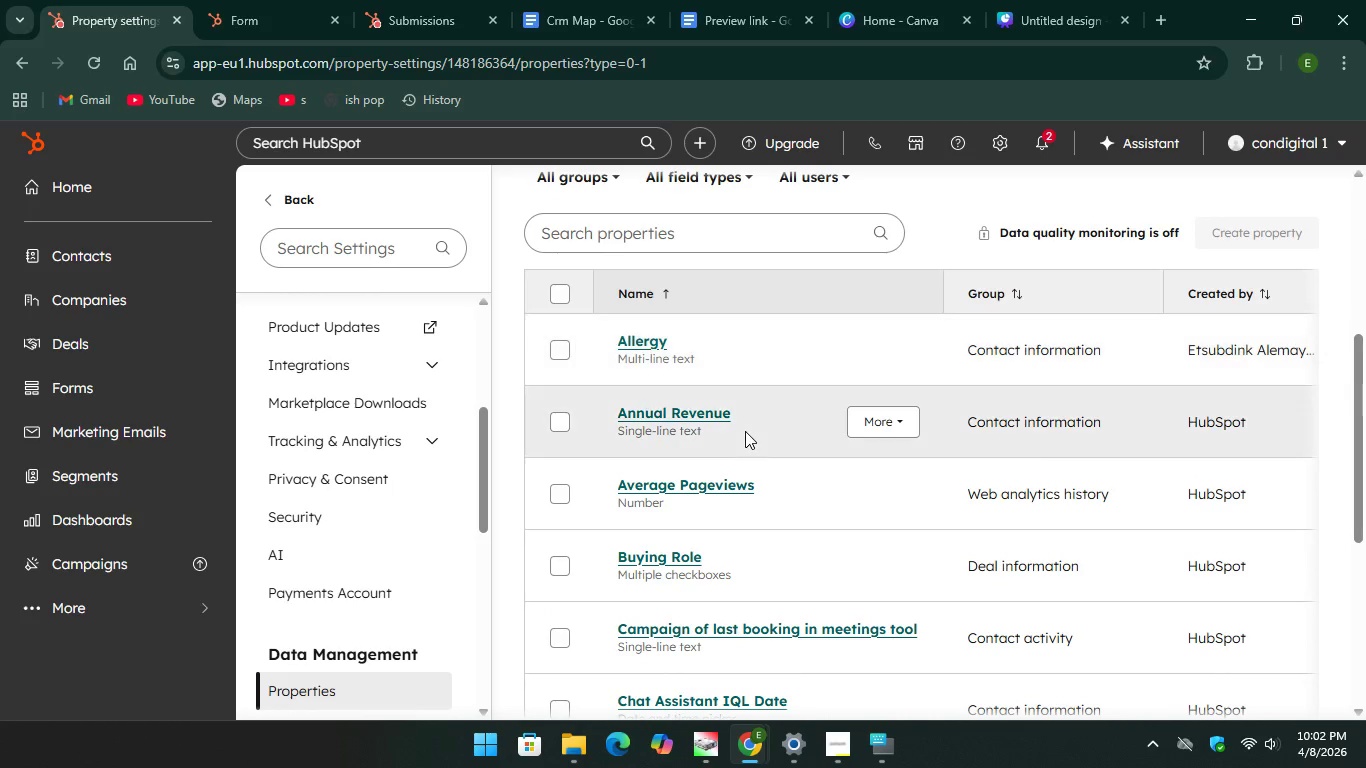 
scroll: coordinate [744, 385], scroll_direction: up, amount: 1.0
 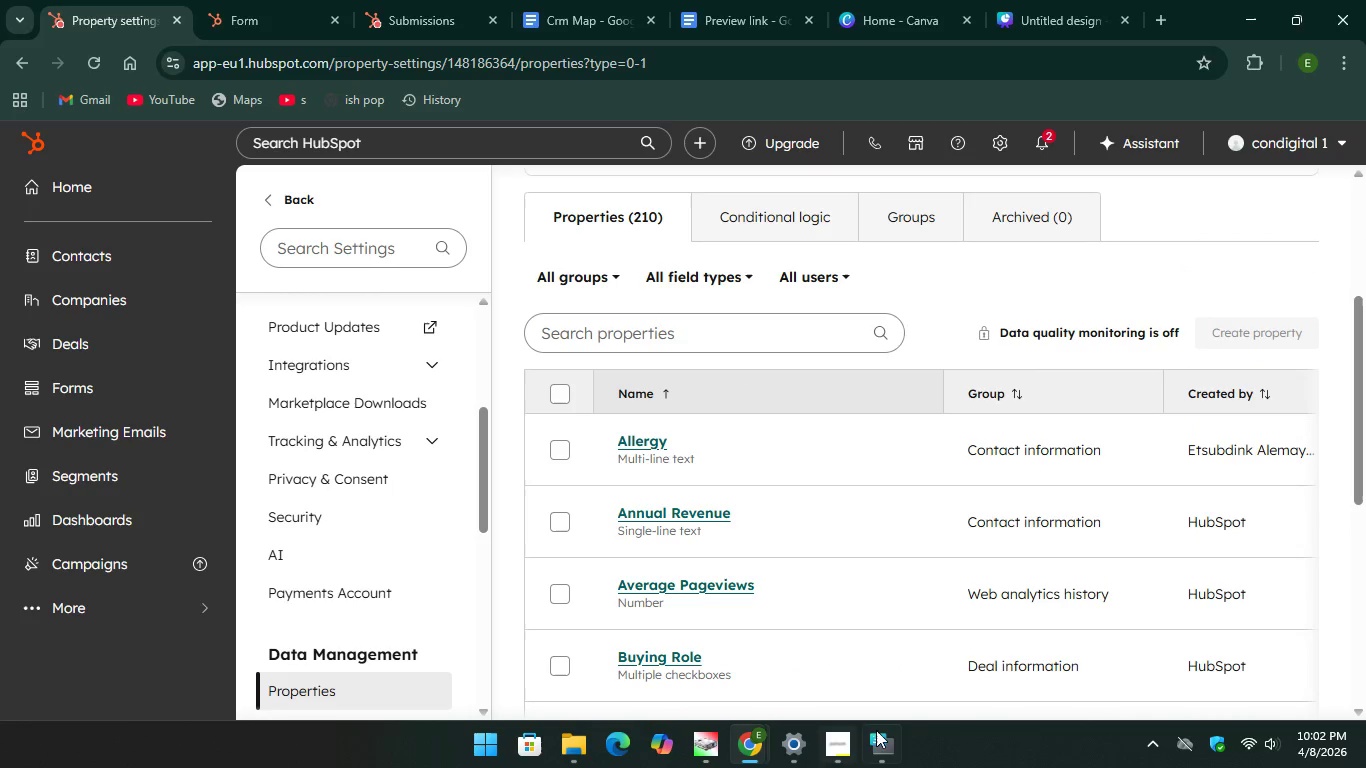 
left_click([886, 736])
 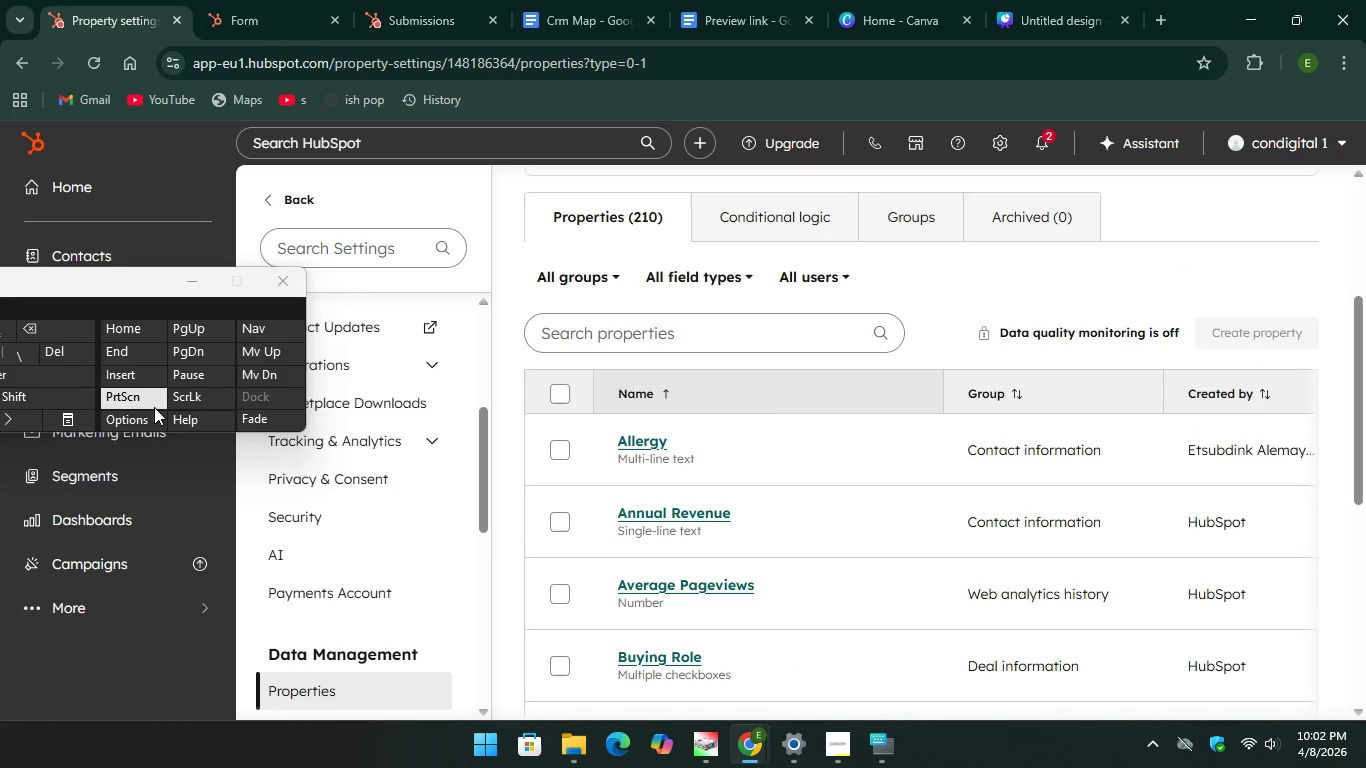 
key(PrintScreen)
 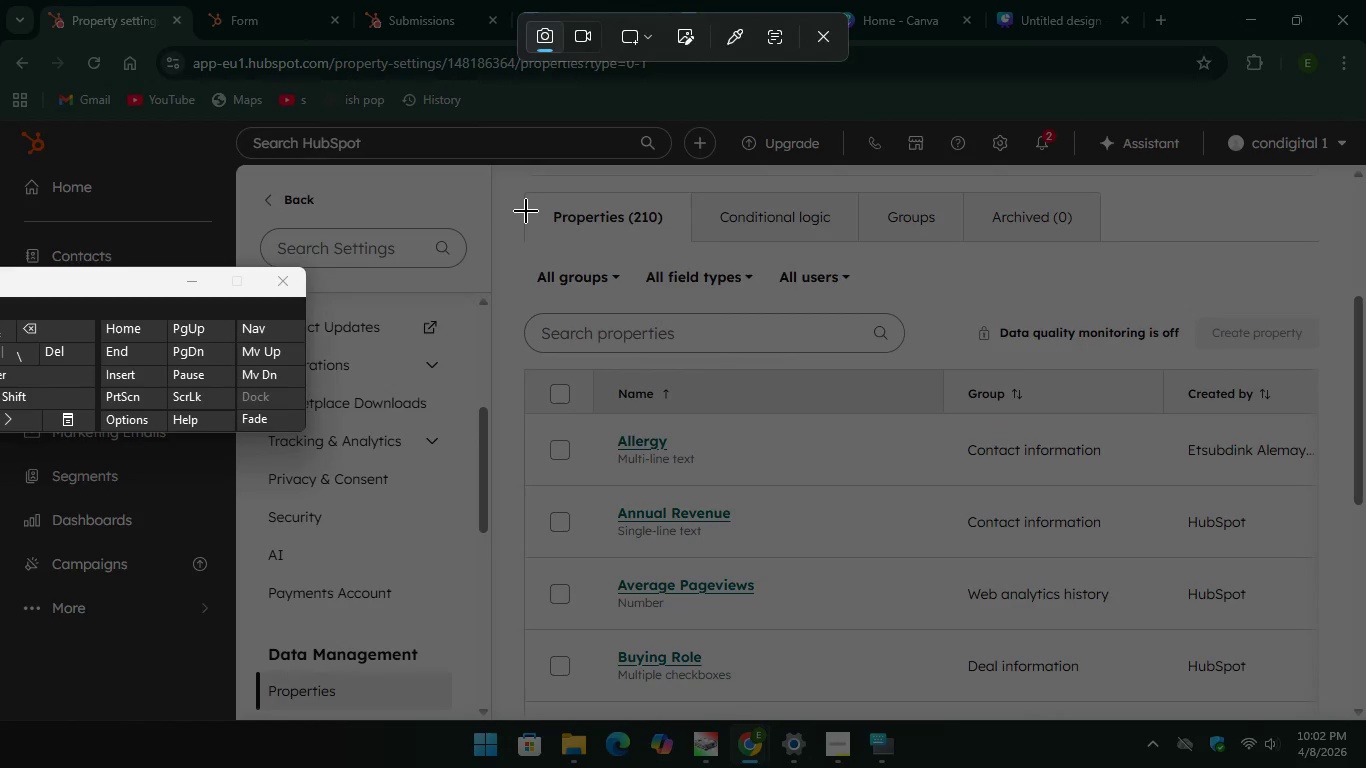 
left_click_drag(start_coordinate=[525, 198], to_coordinate=[1319, 689])
 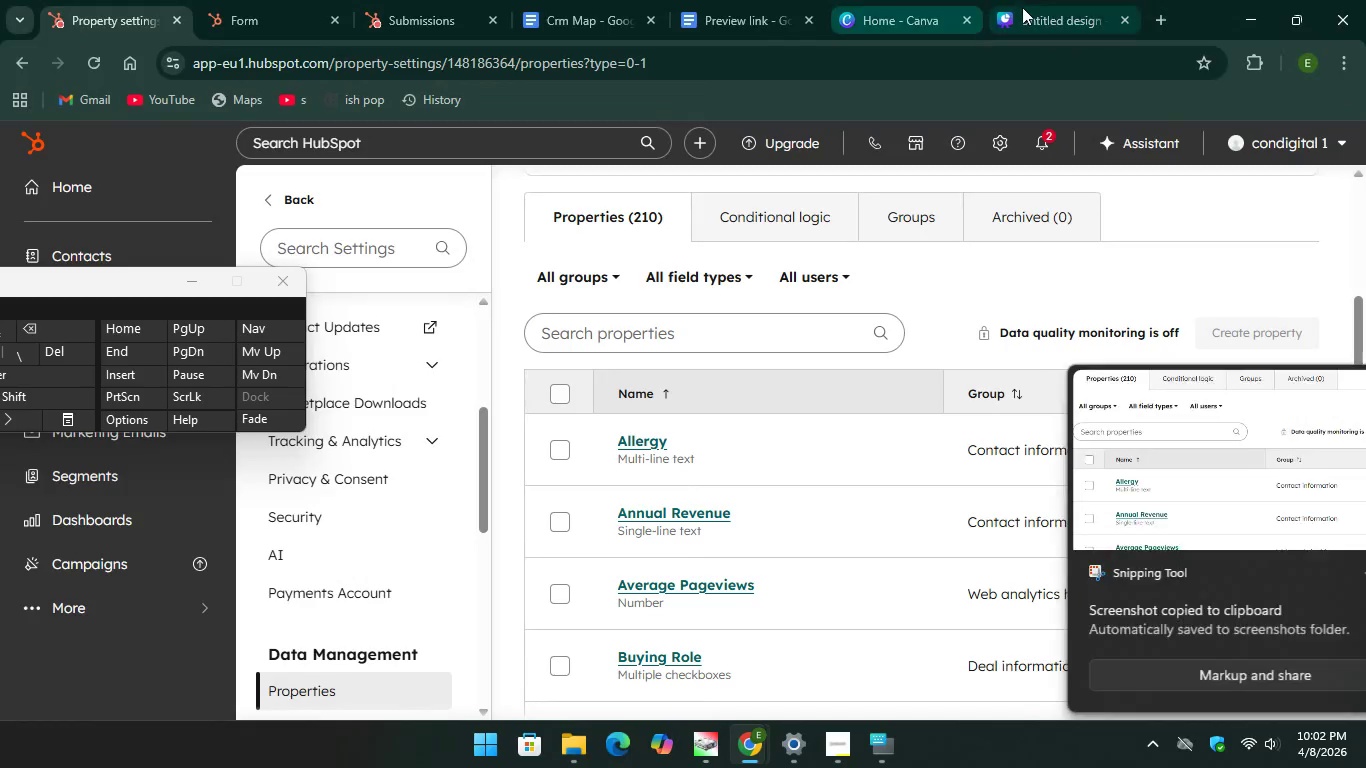 
left_click([1022, 7])
 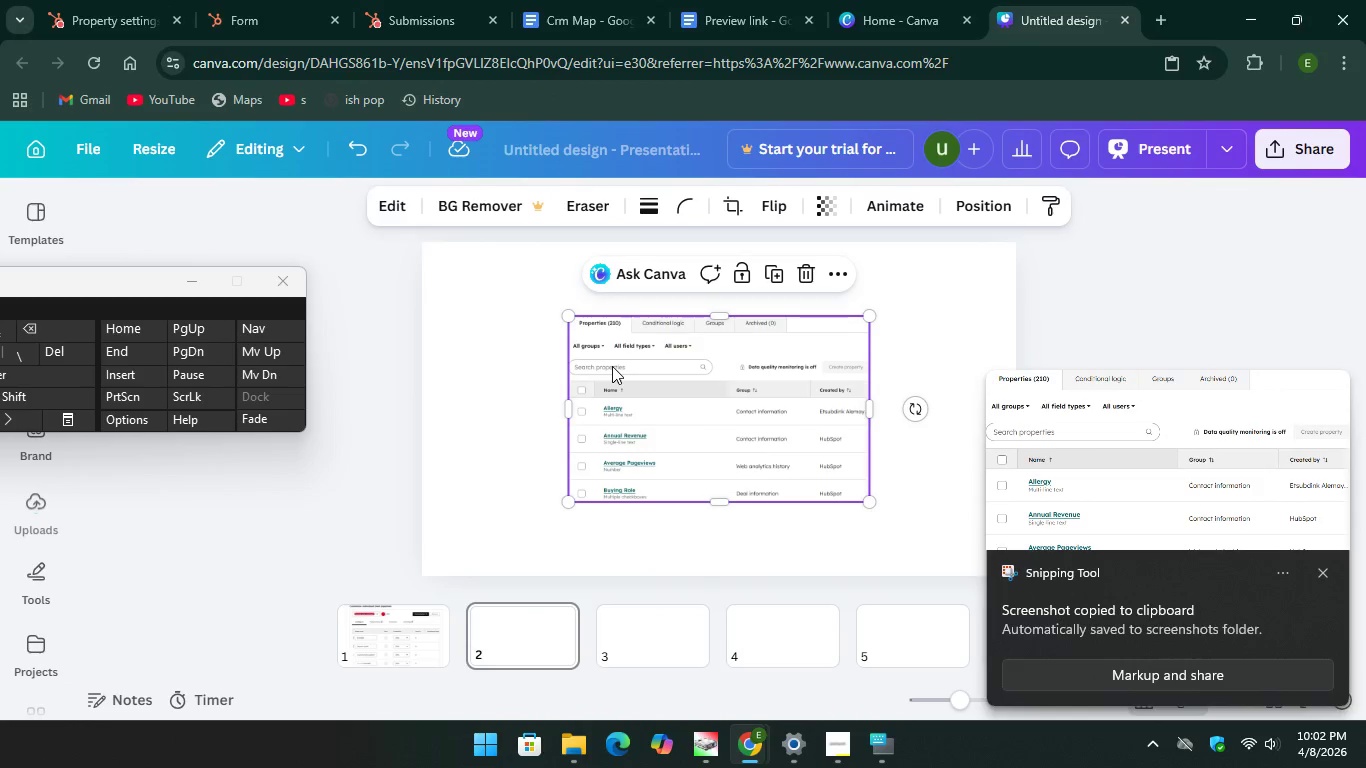 
left_click_drag(start_coordinate=[563, 311], to_coordinate=[464, 257])
 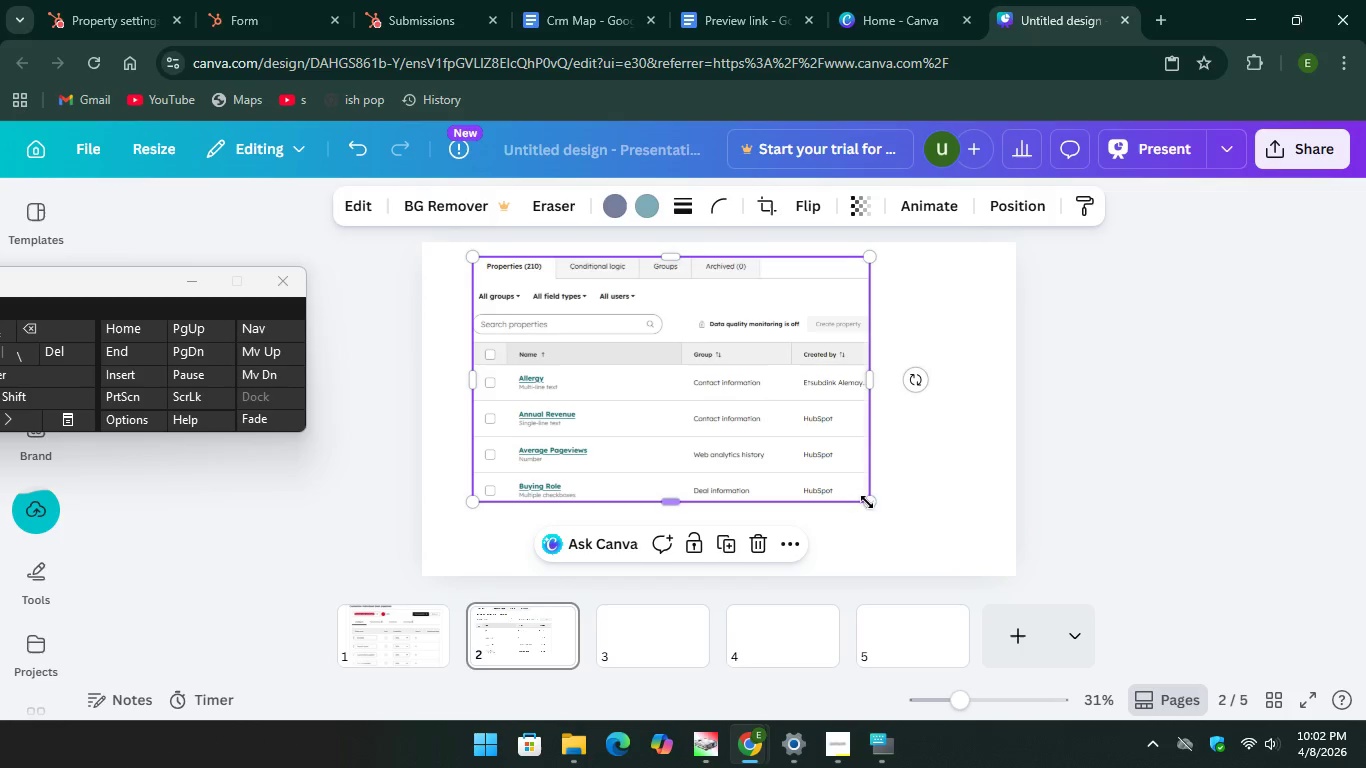 
left_click_drag(start_coordinate=[873, 503], to_coordinate=[988, 581])
 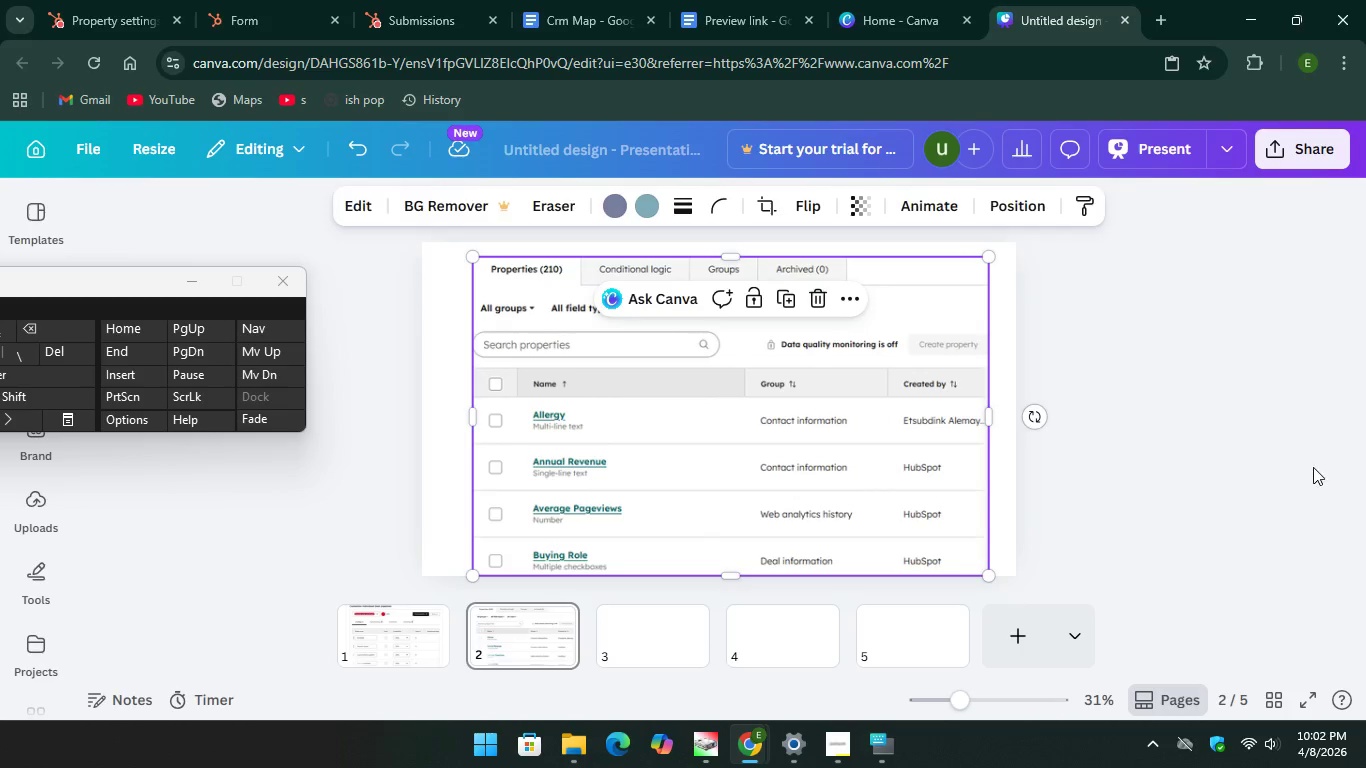 
left_click([1313, 467])
 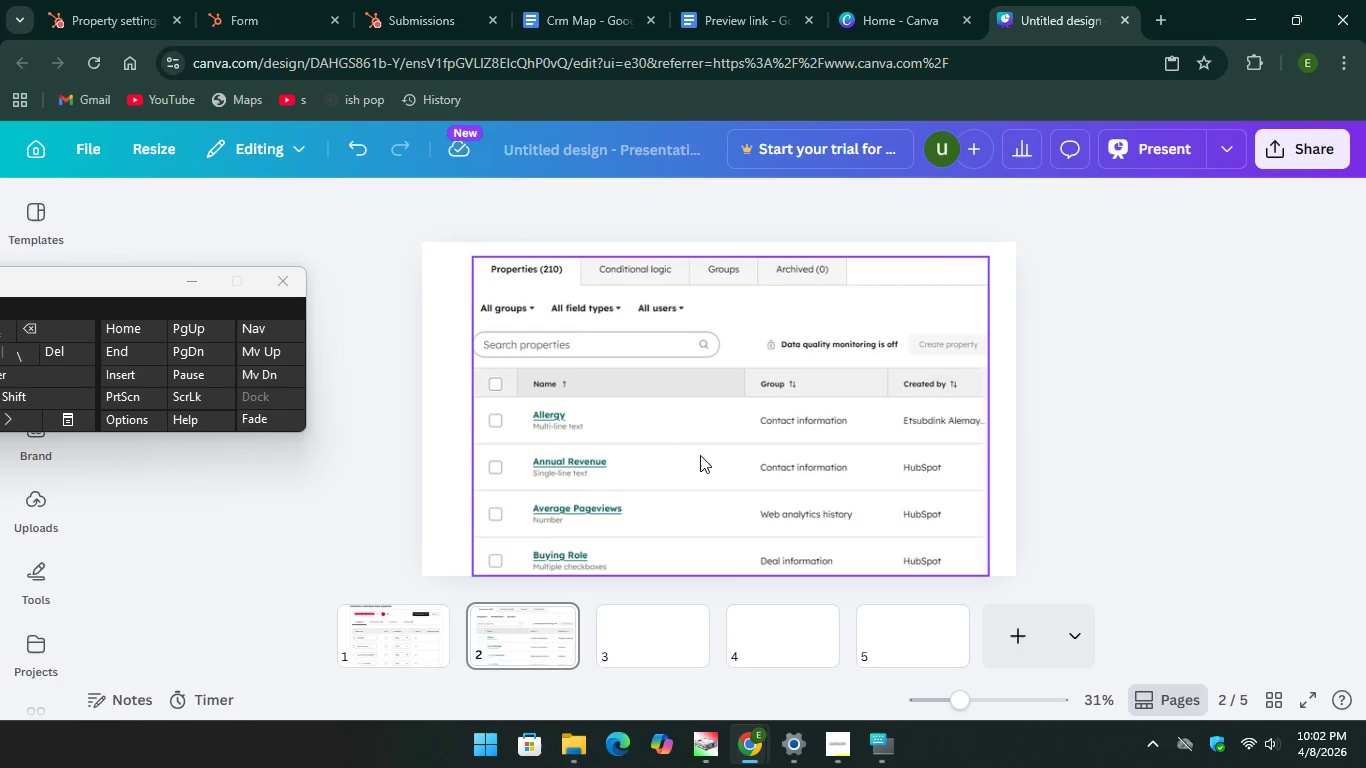 
left_click_drag(start_coordinate=[700, 455], to_coordinate=[686, 446])
 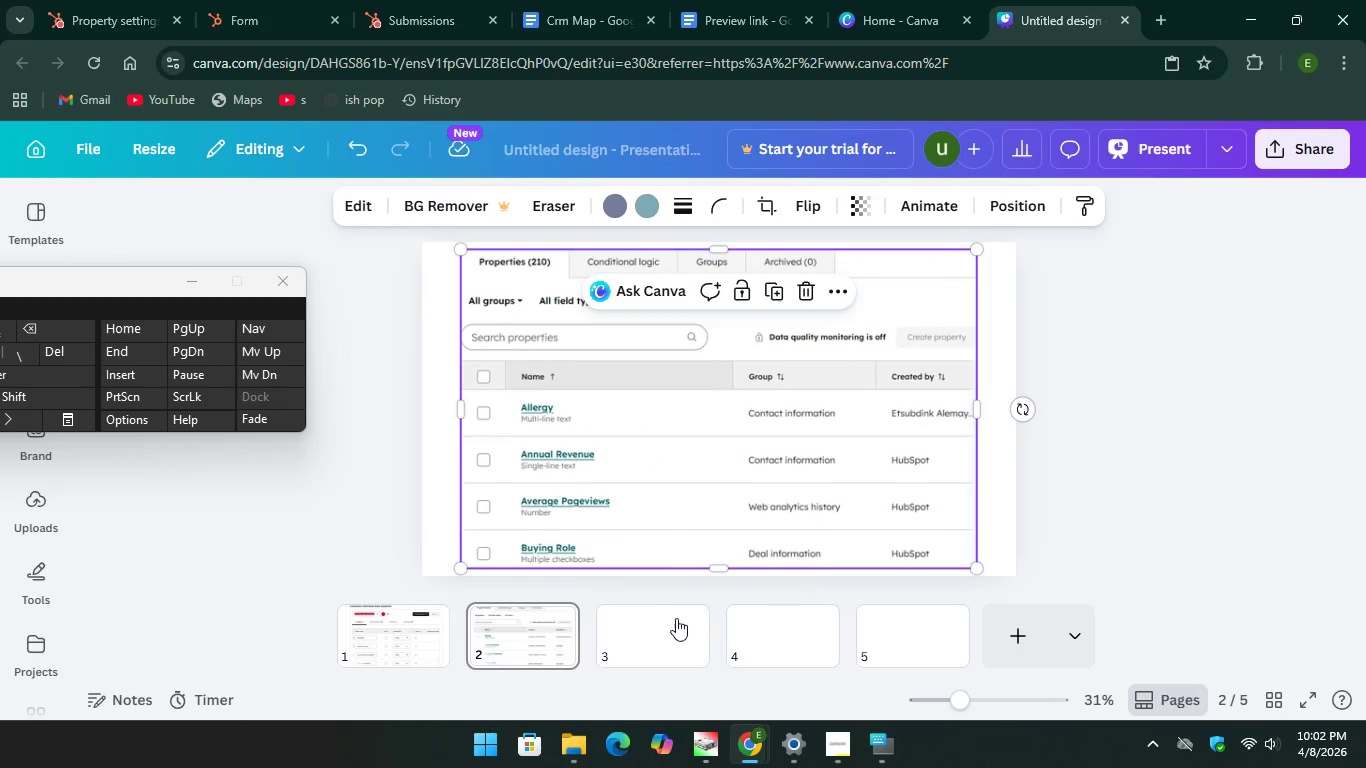 
left_click([673, 619])
 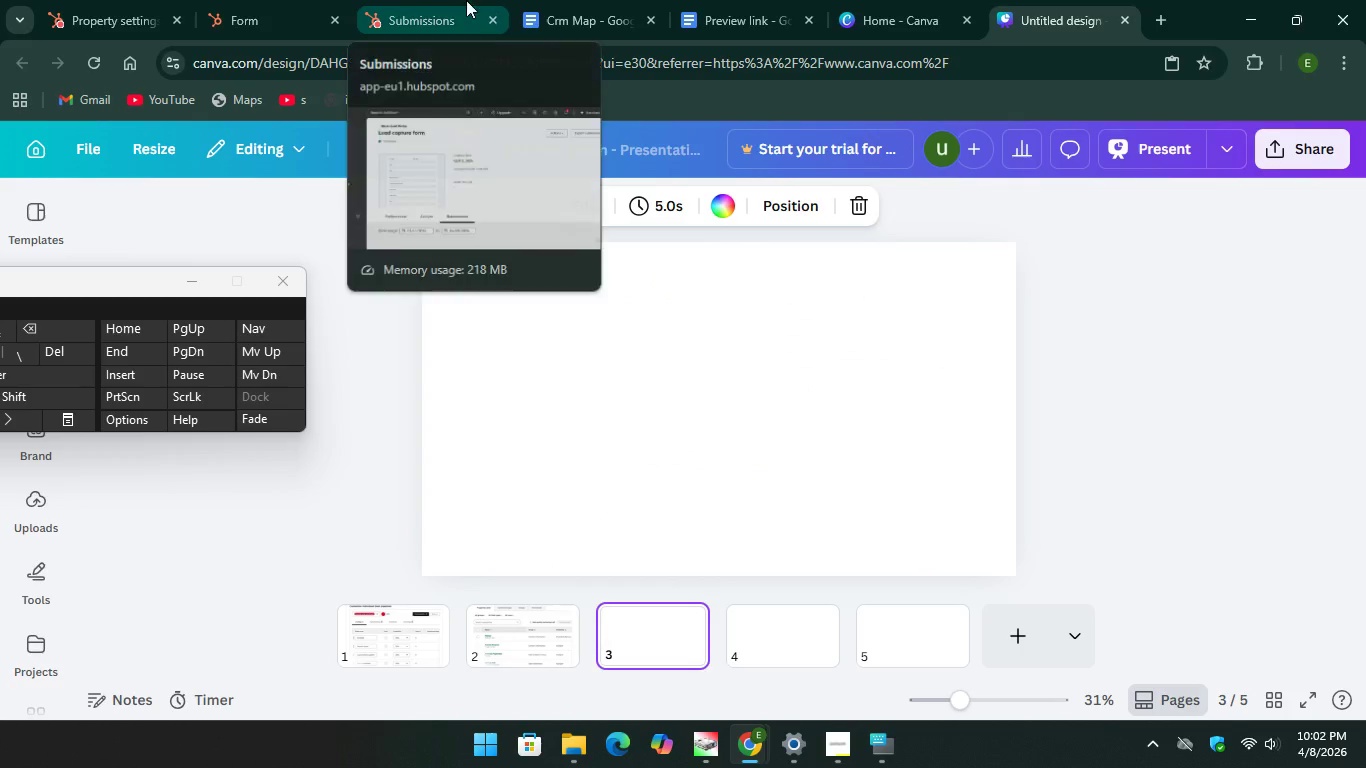 
wait(8.44)
 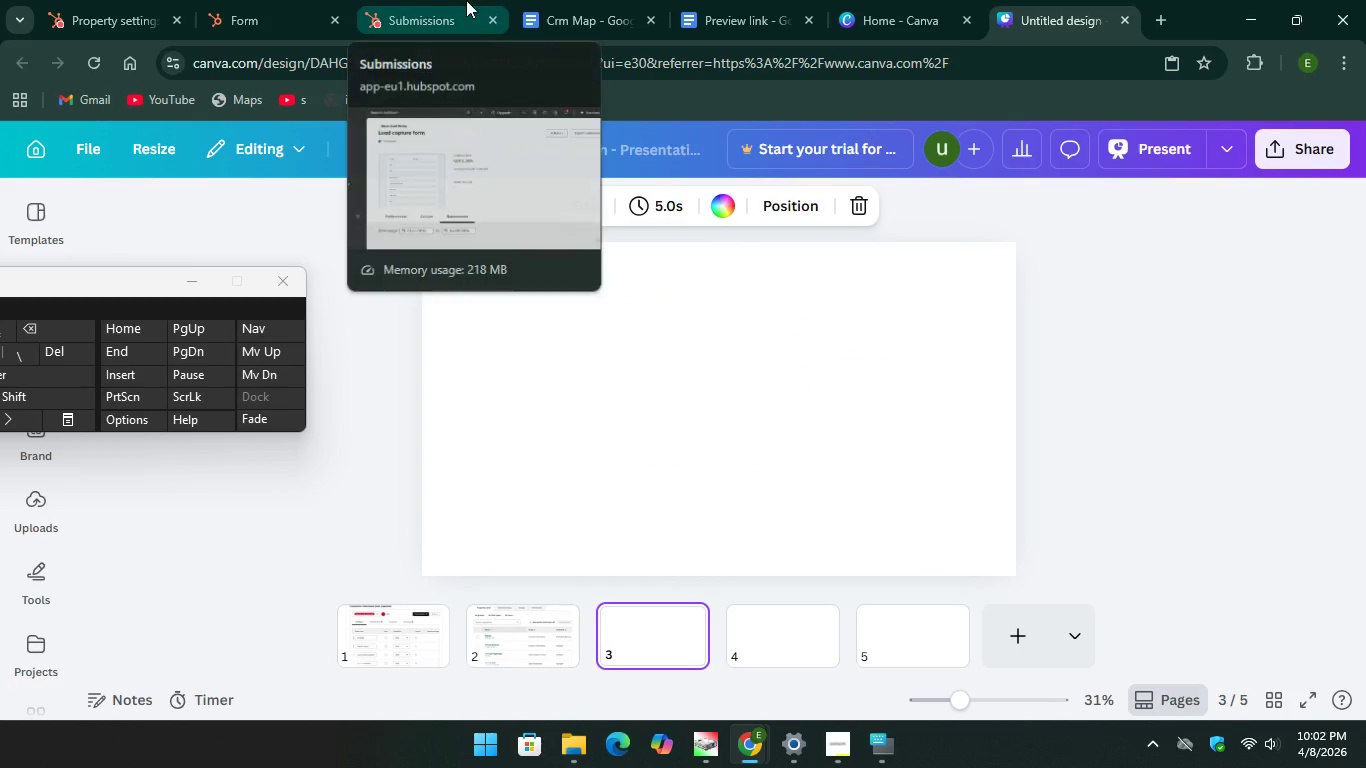 
left_click([291, 2])
 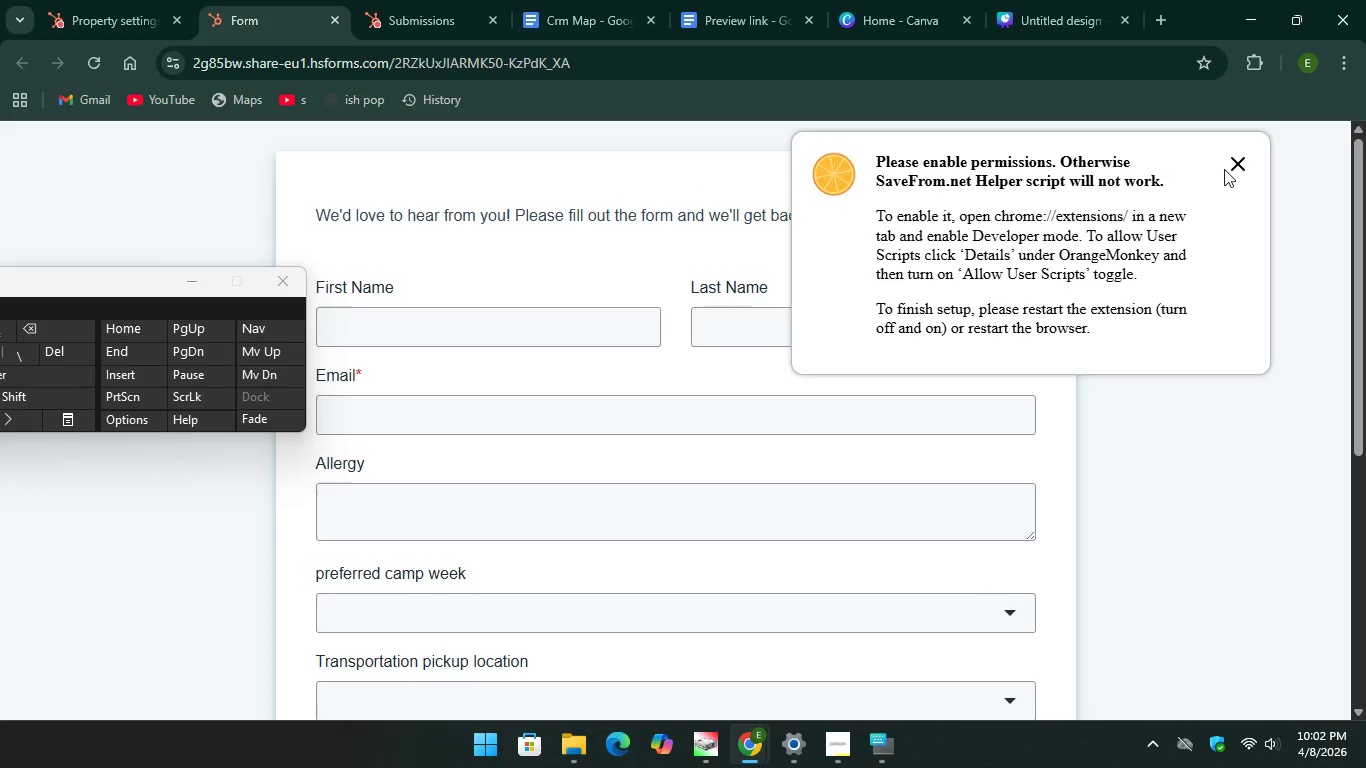 
left_click([1237, 169])
 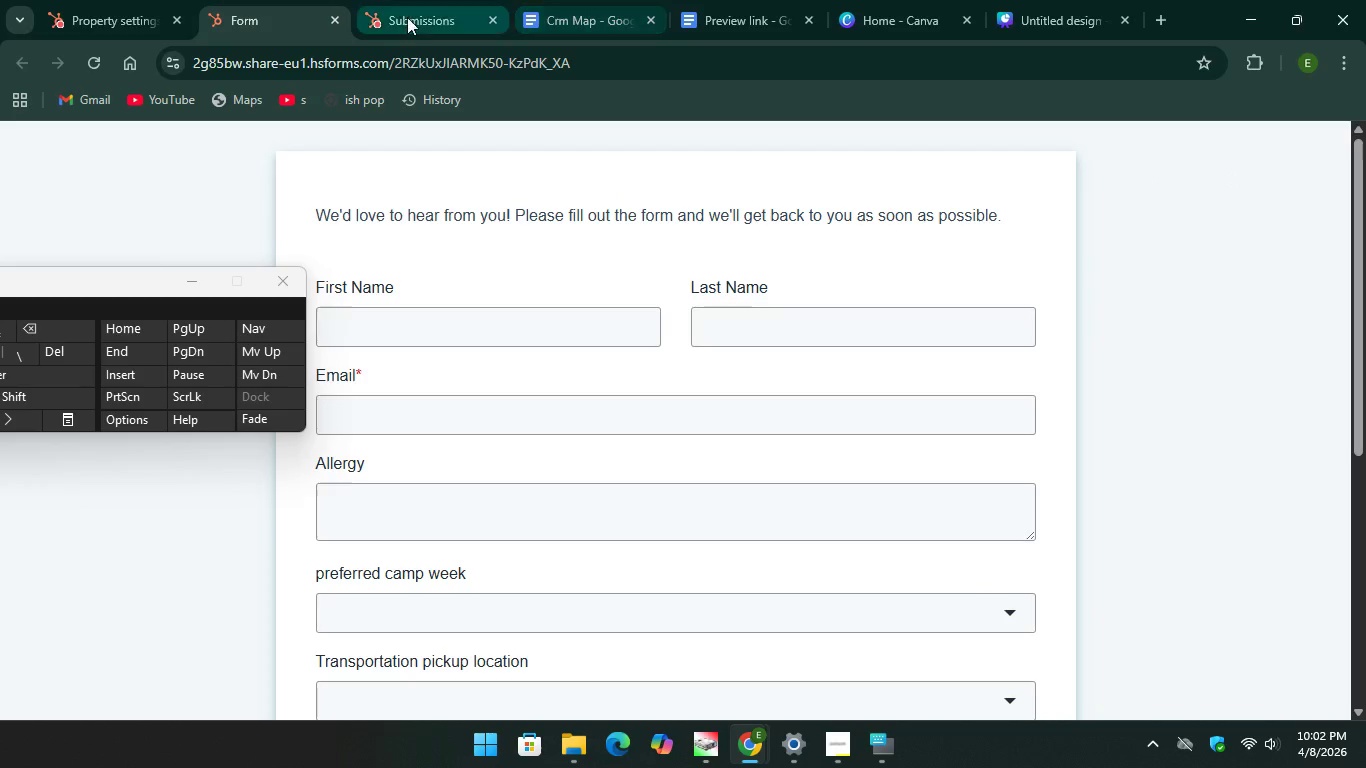 
left_click([393, 18])
 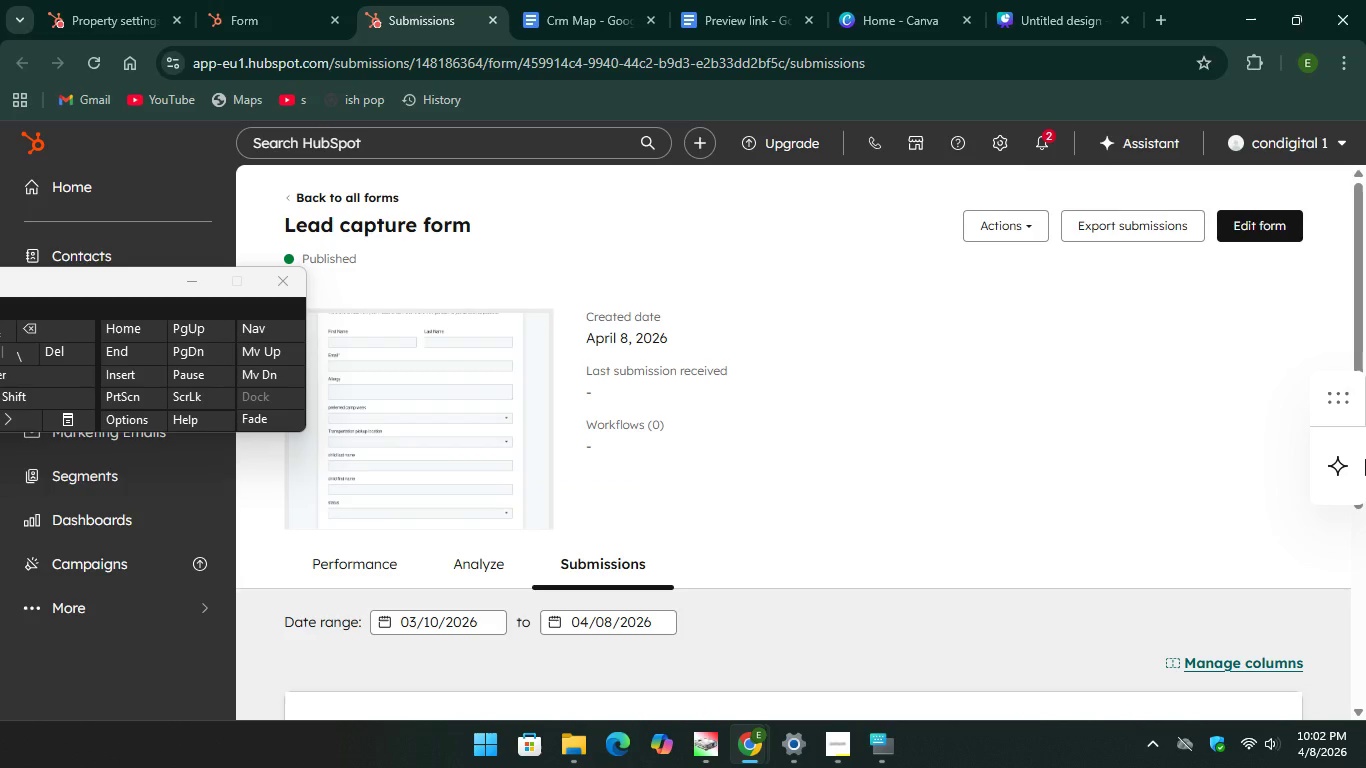 
scroll: coordinate [662, 371], scroll_direction: up, amount: 3.0
 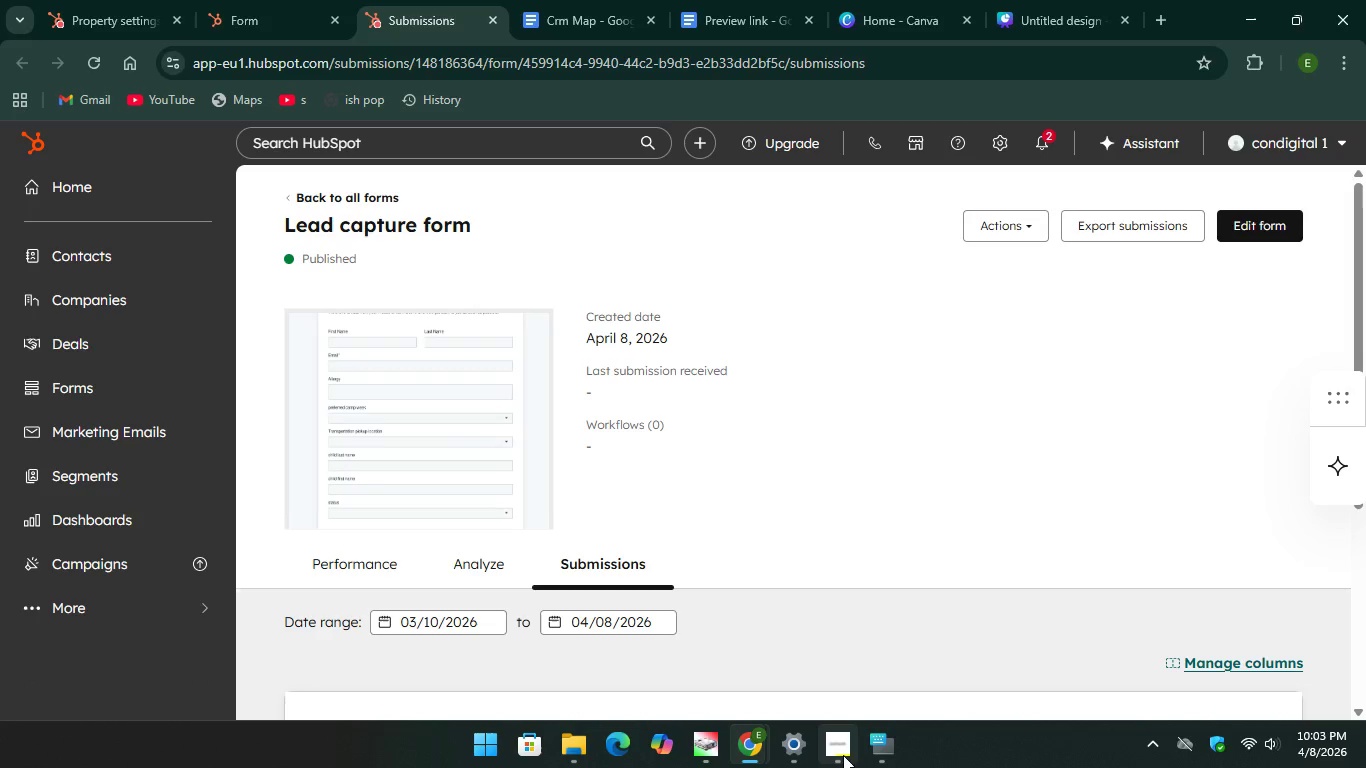 
left_click([903, 749])
 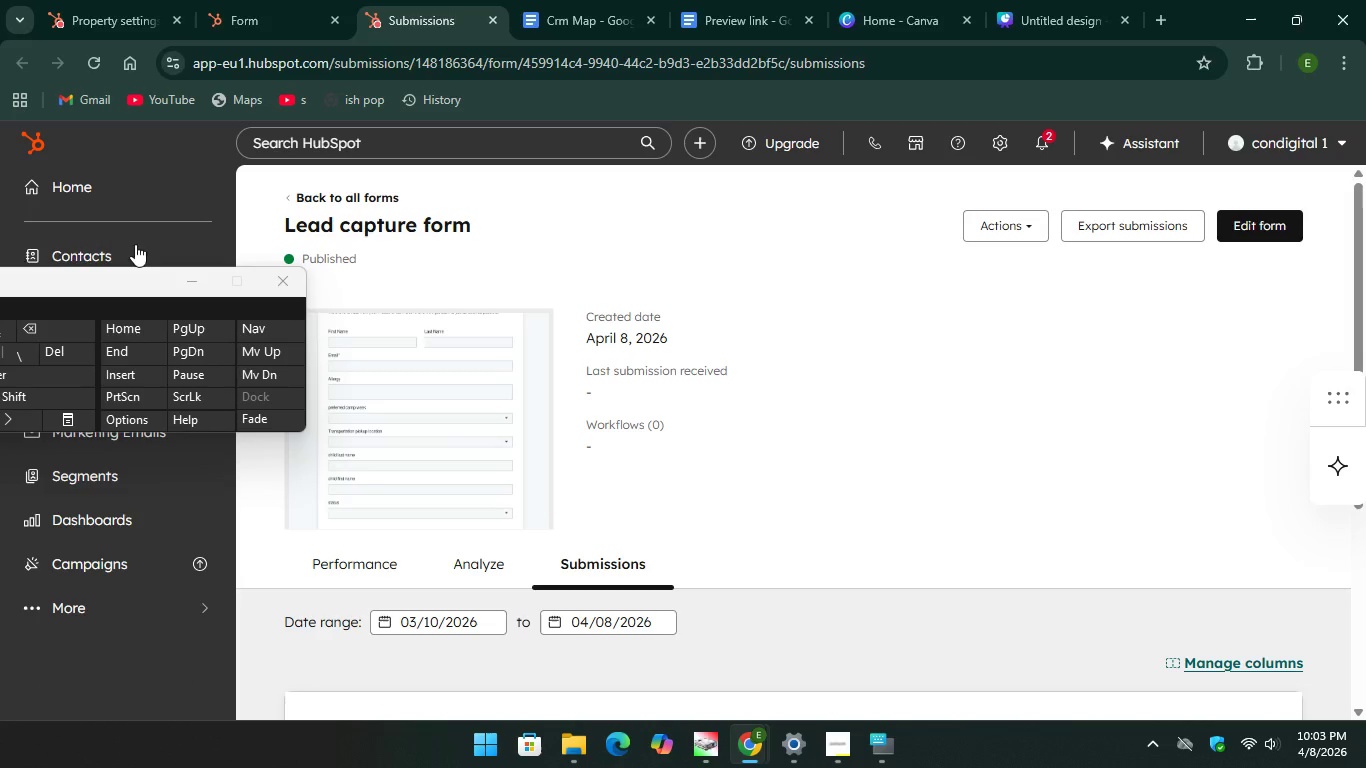 
mouse_move([761, 608])
 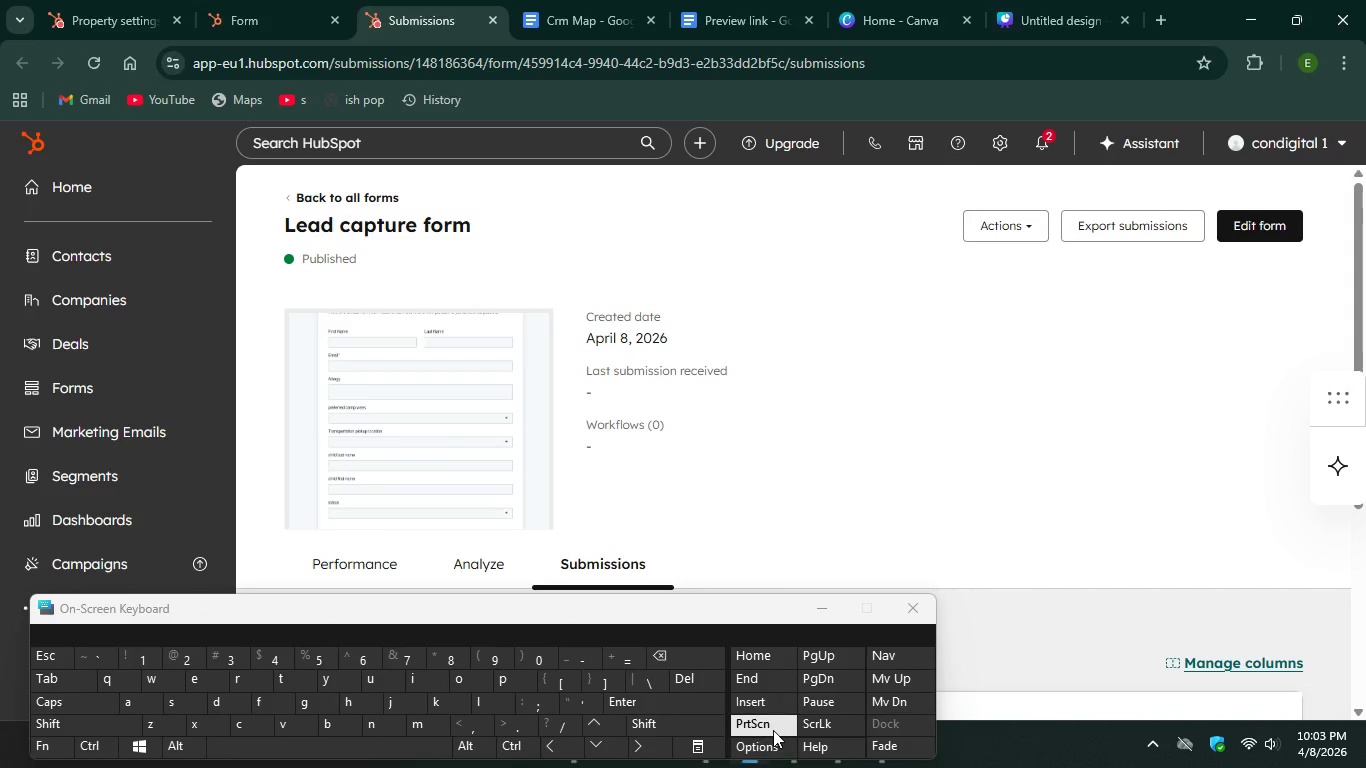 
key(PrintScreen)
 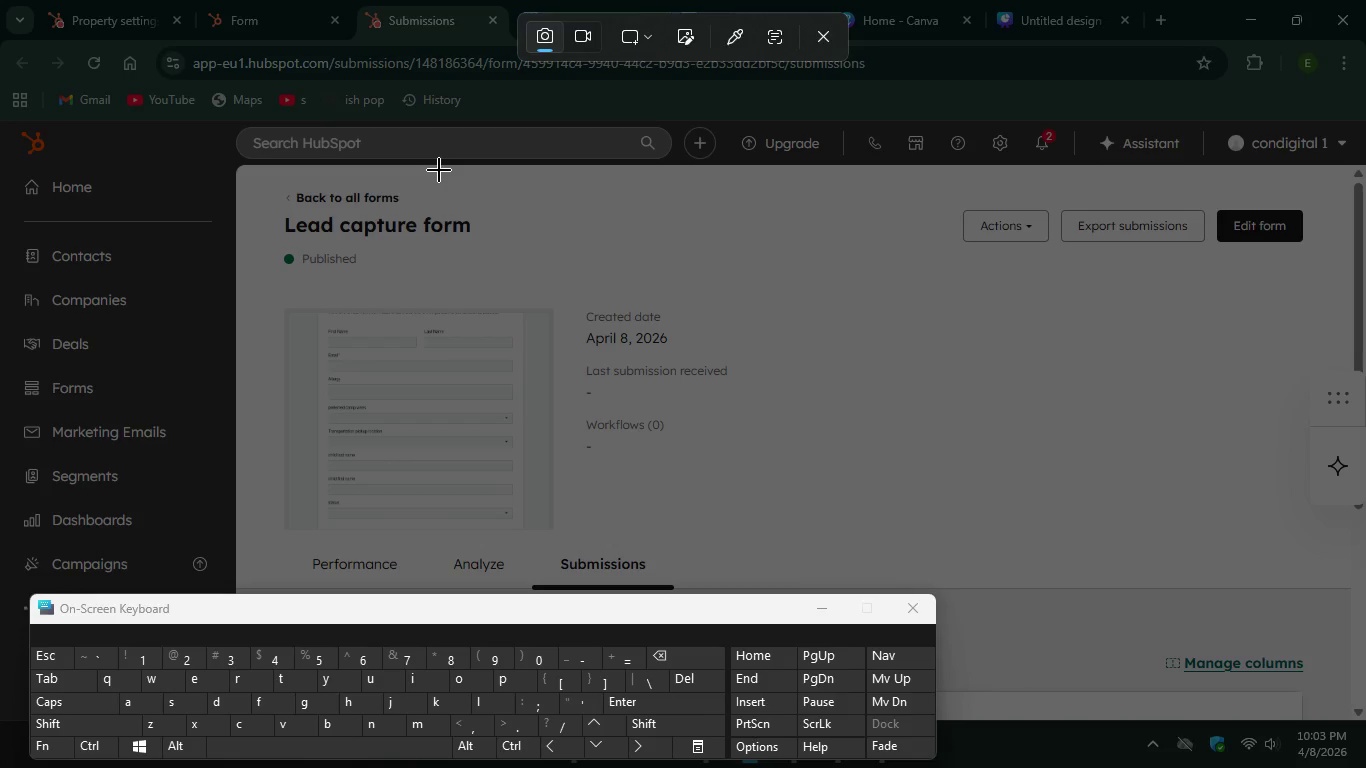 
left_click_drag(start_coordinate=[238, 156], to_coordinate=[1335, 597])
 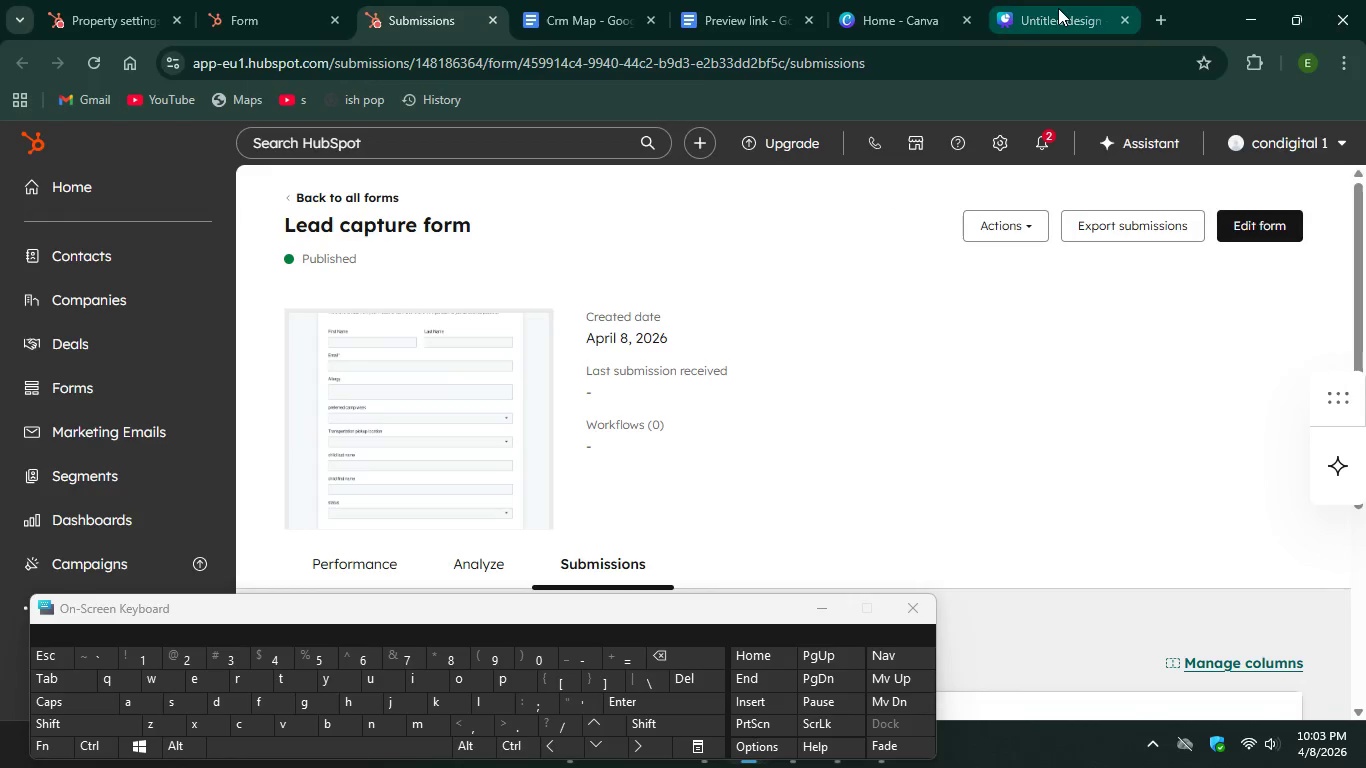 
left_click([1058, 8])
 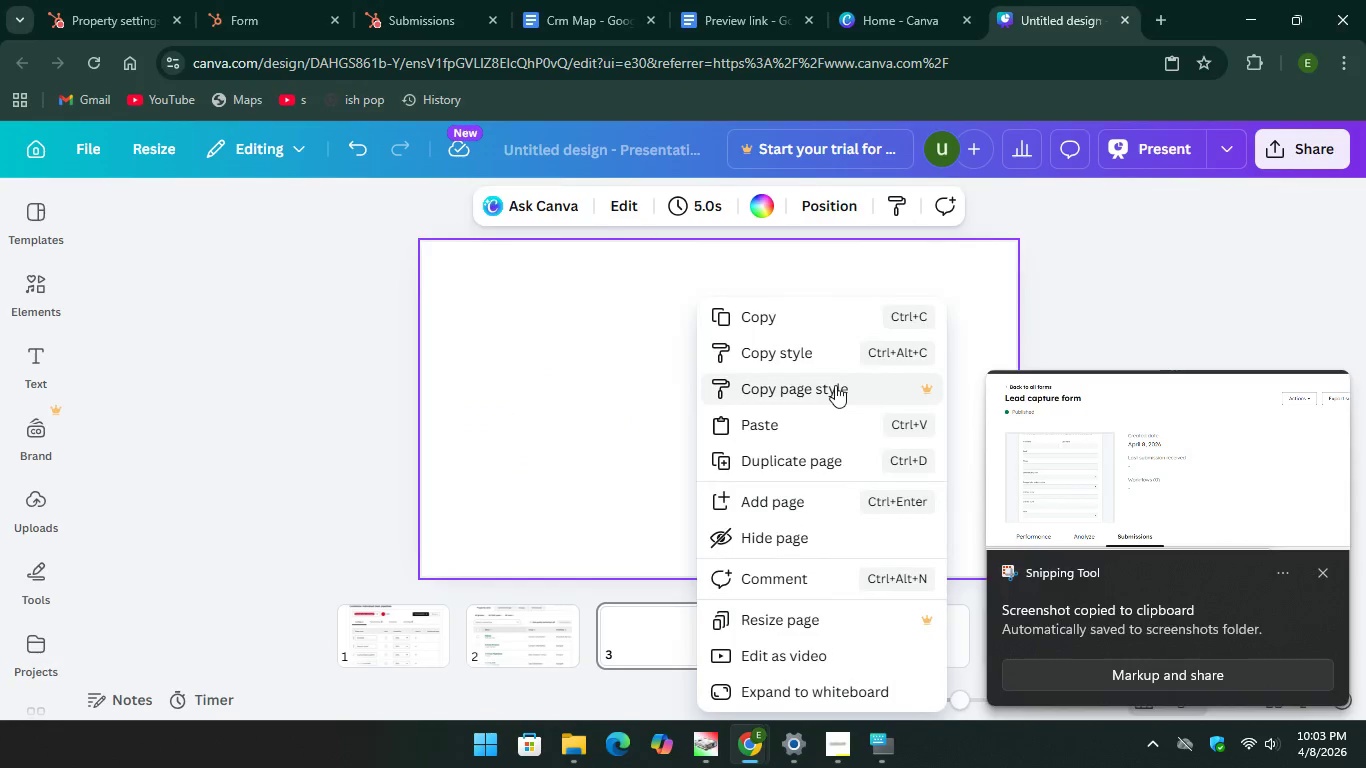 
left_click([805, 432])
 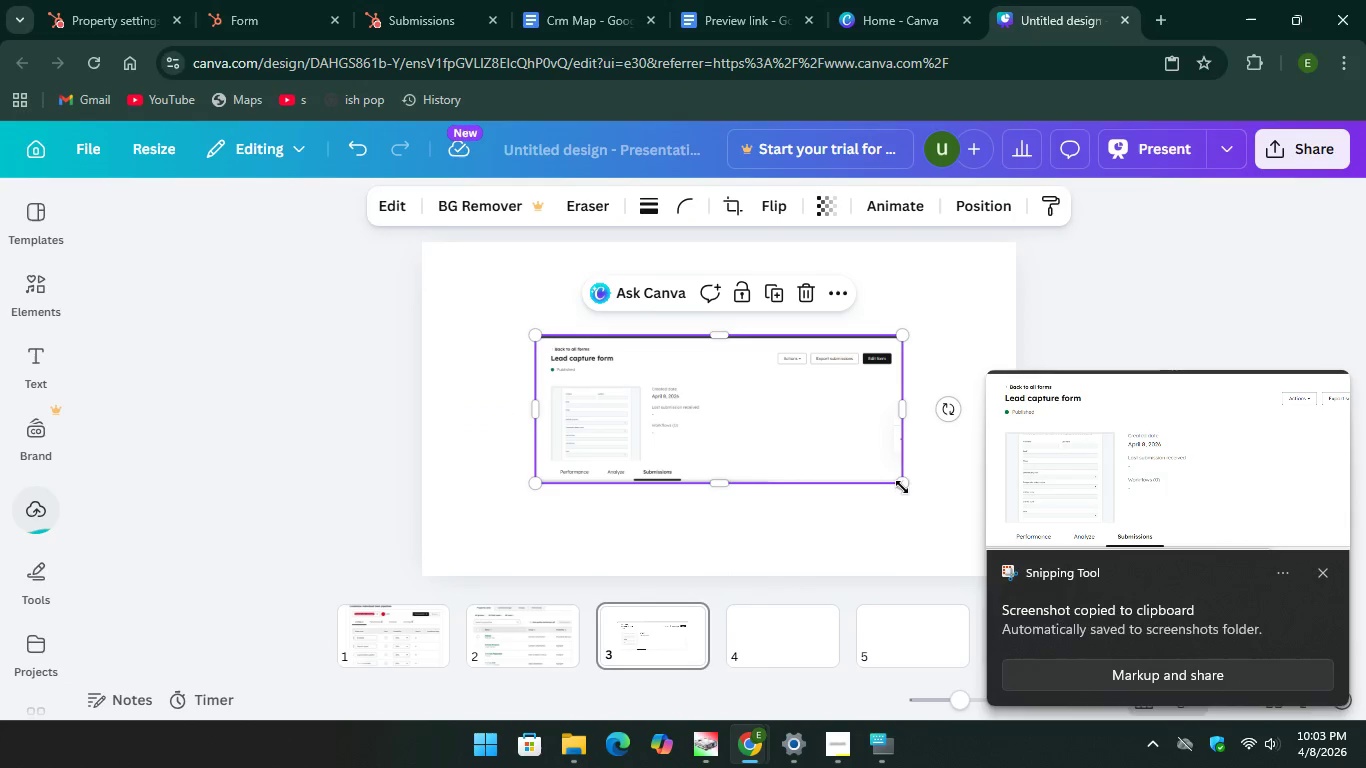 
left_click_drag(start_coordinate=[902, 485], to_coordinate=[957, 614])
 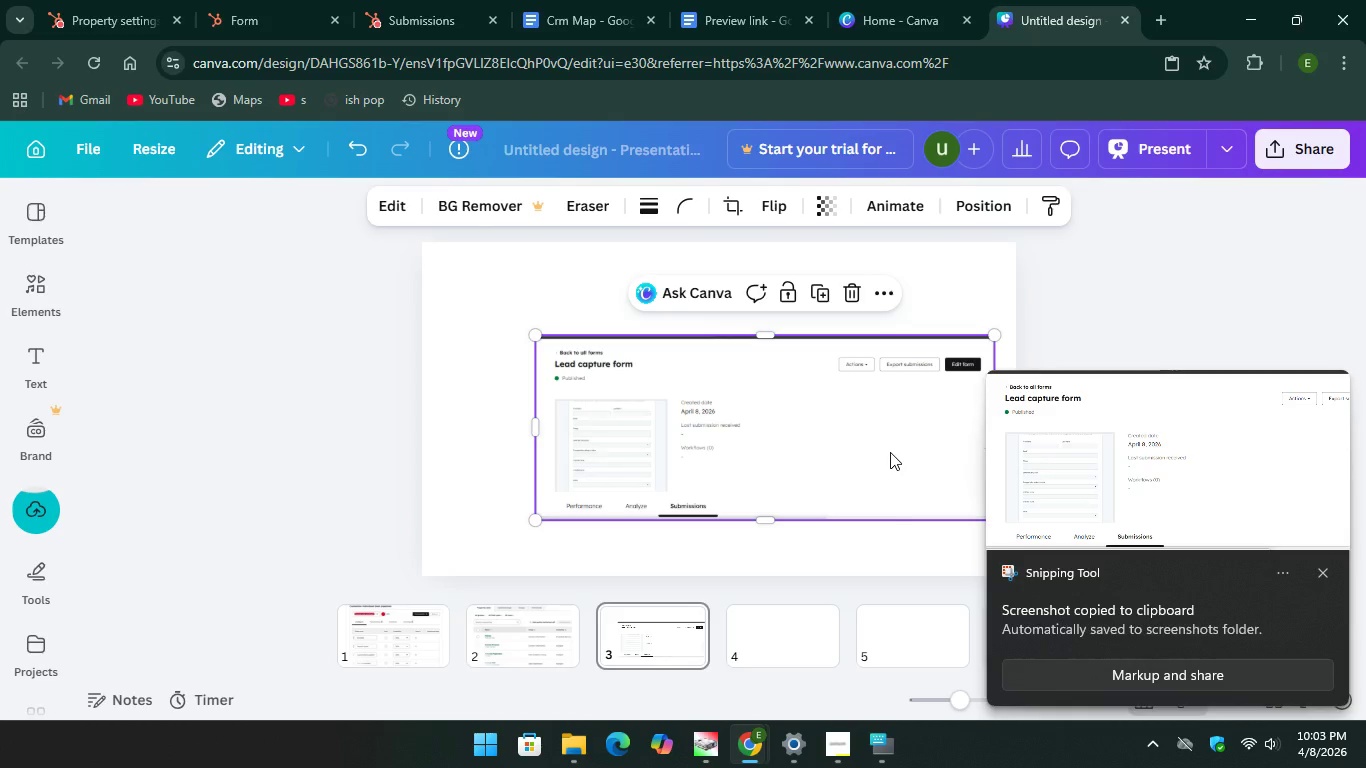 
left_click_drag(start_coordinate=[889, 451], to_coordinate=[805, 387])
 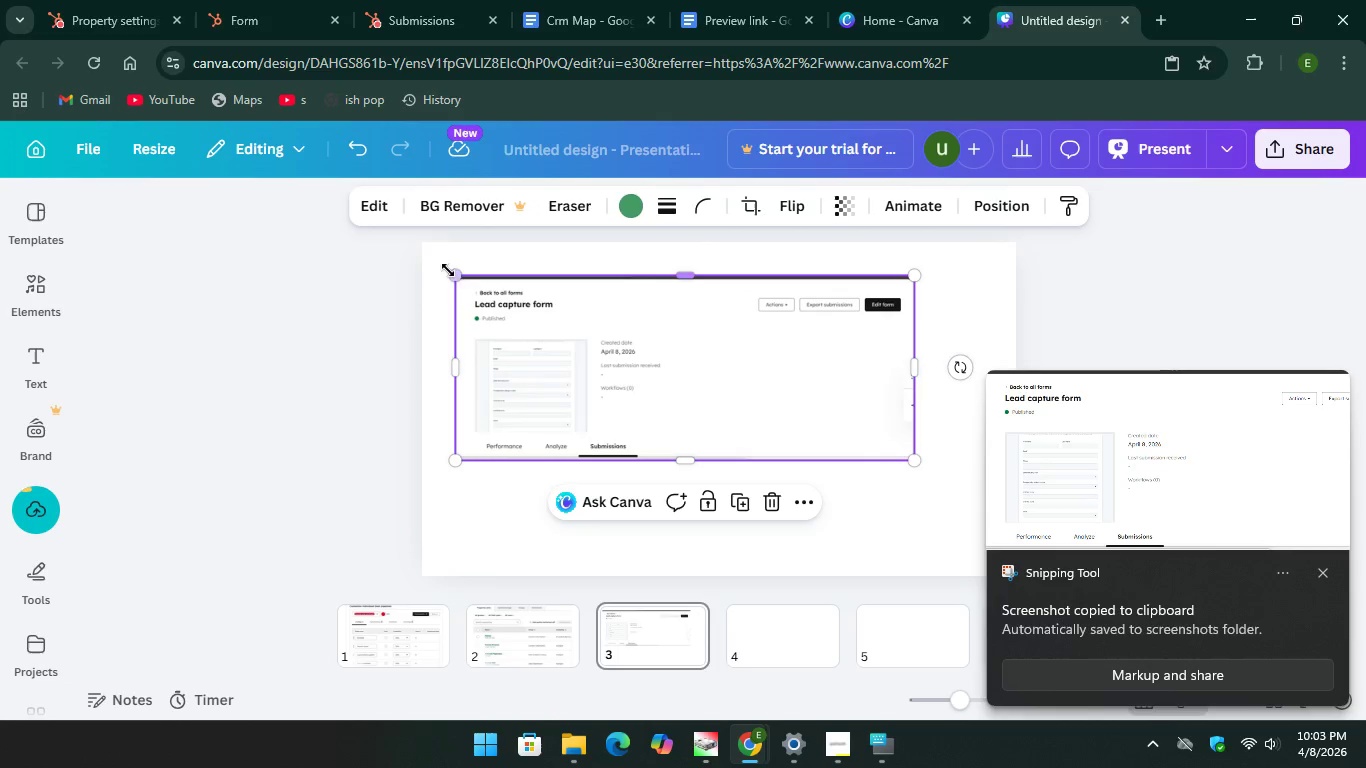 
left_click_drag(start_coordinate=[448, 270], to_coordinate=[447, 248])
 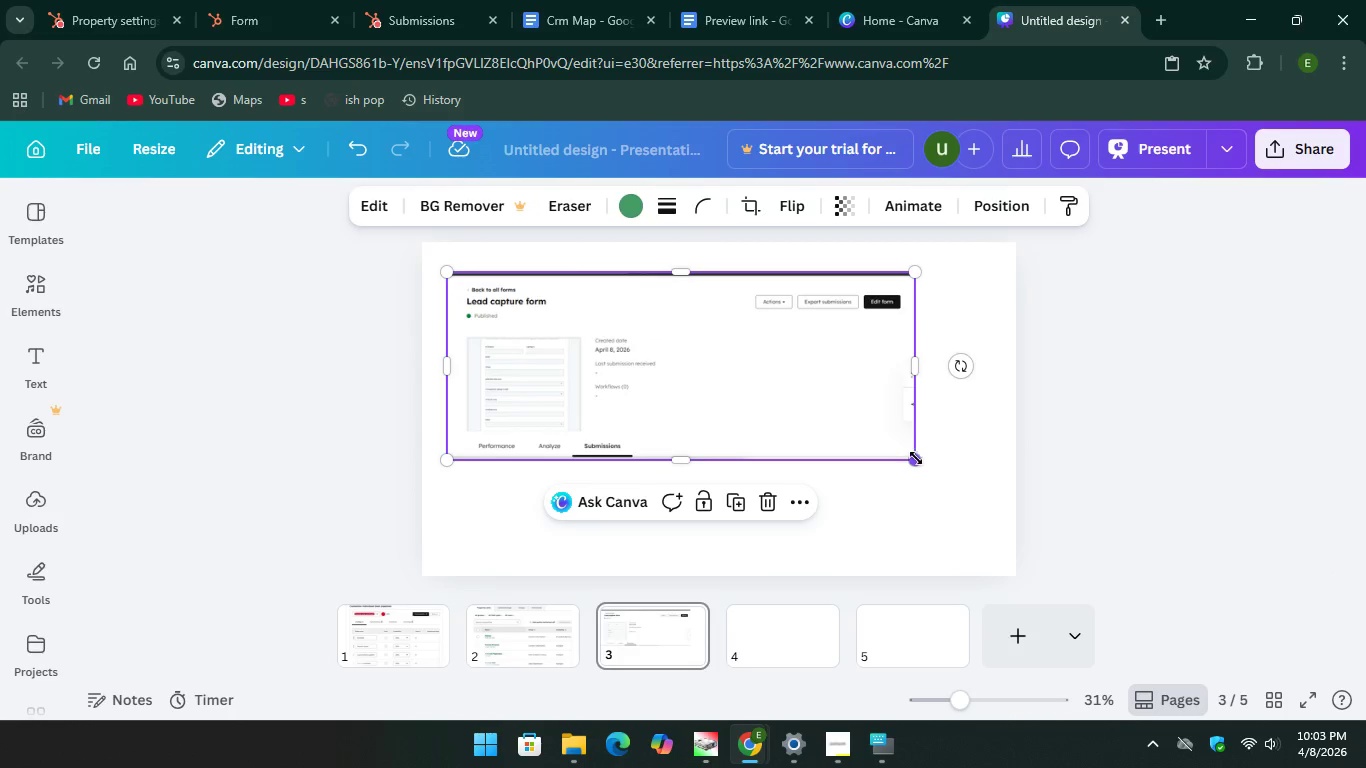 
left_click_drag(start_coordinate=[916, 458], to_coordinate=[990, 583])
 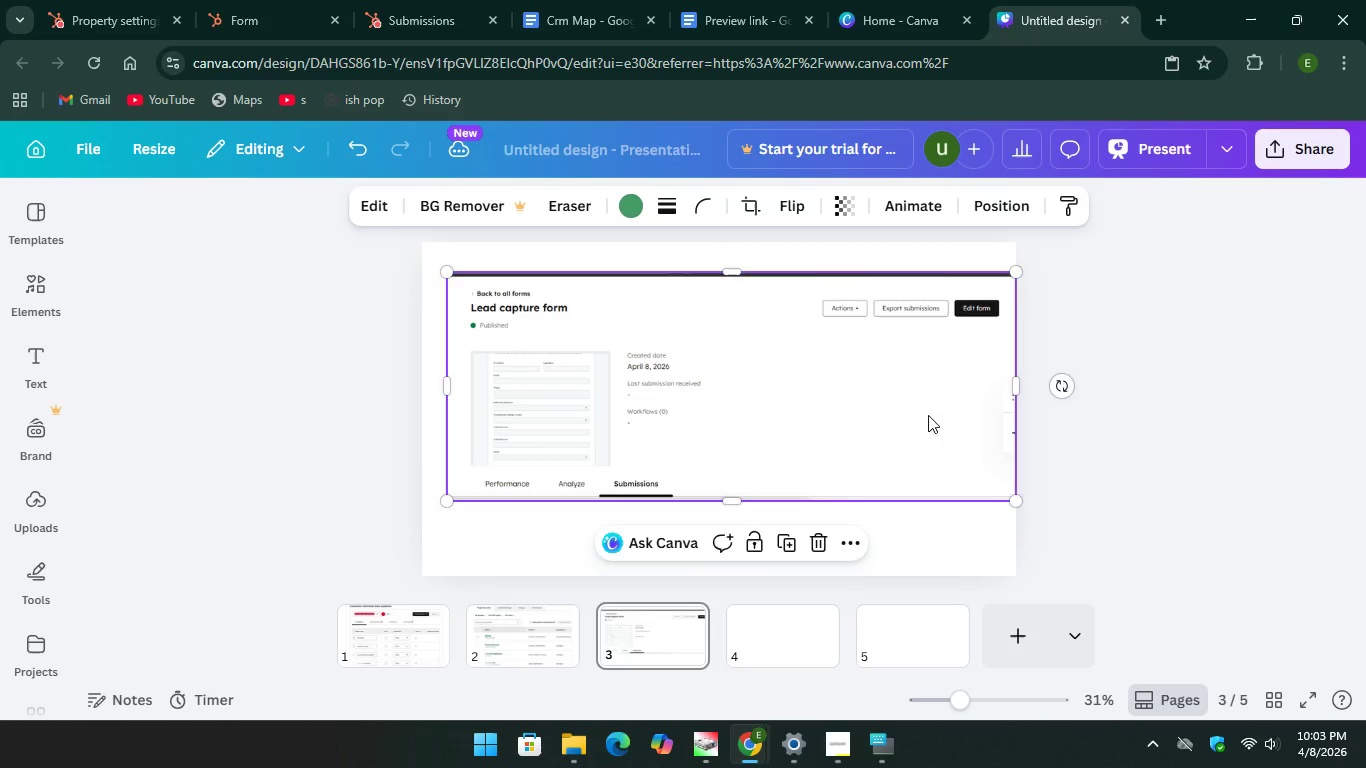 
left_click_drag(start_coordinate=[928, 414], to_coordinate=[920, 428])
 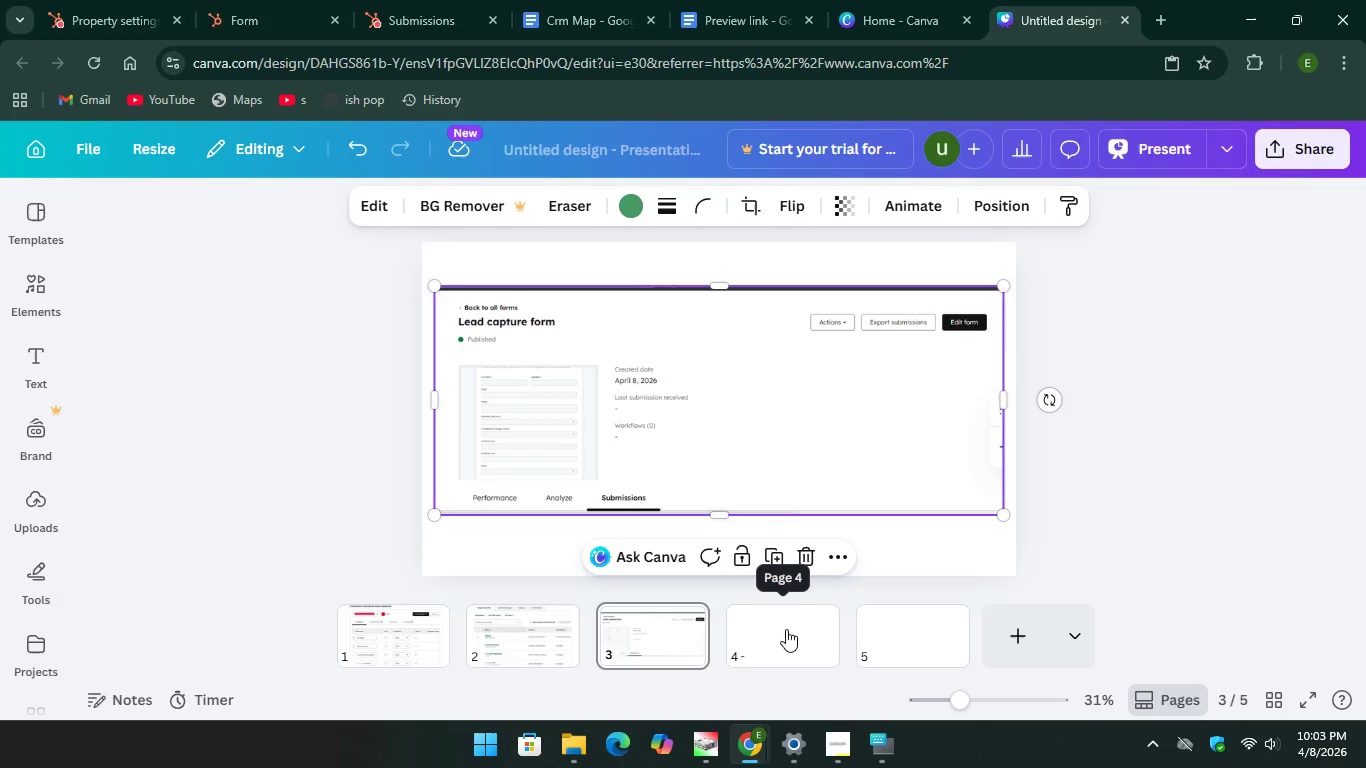 
left_click([786, 629])
 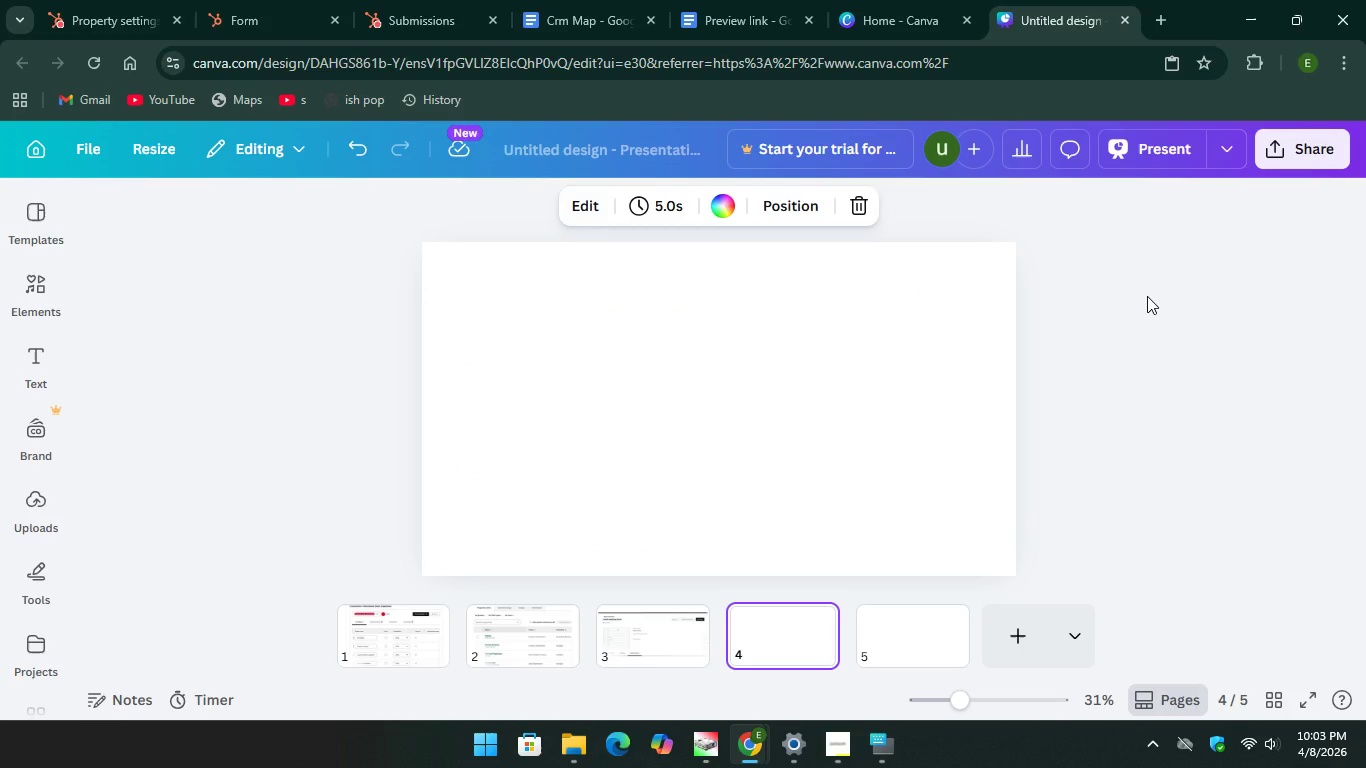 
wait(7.69)
 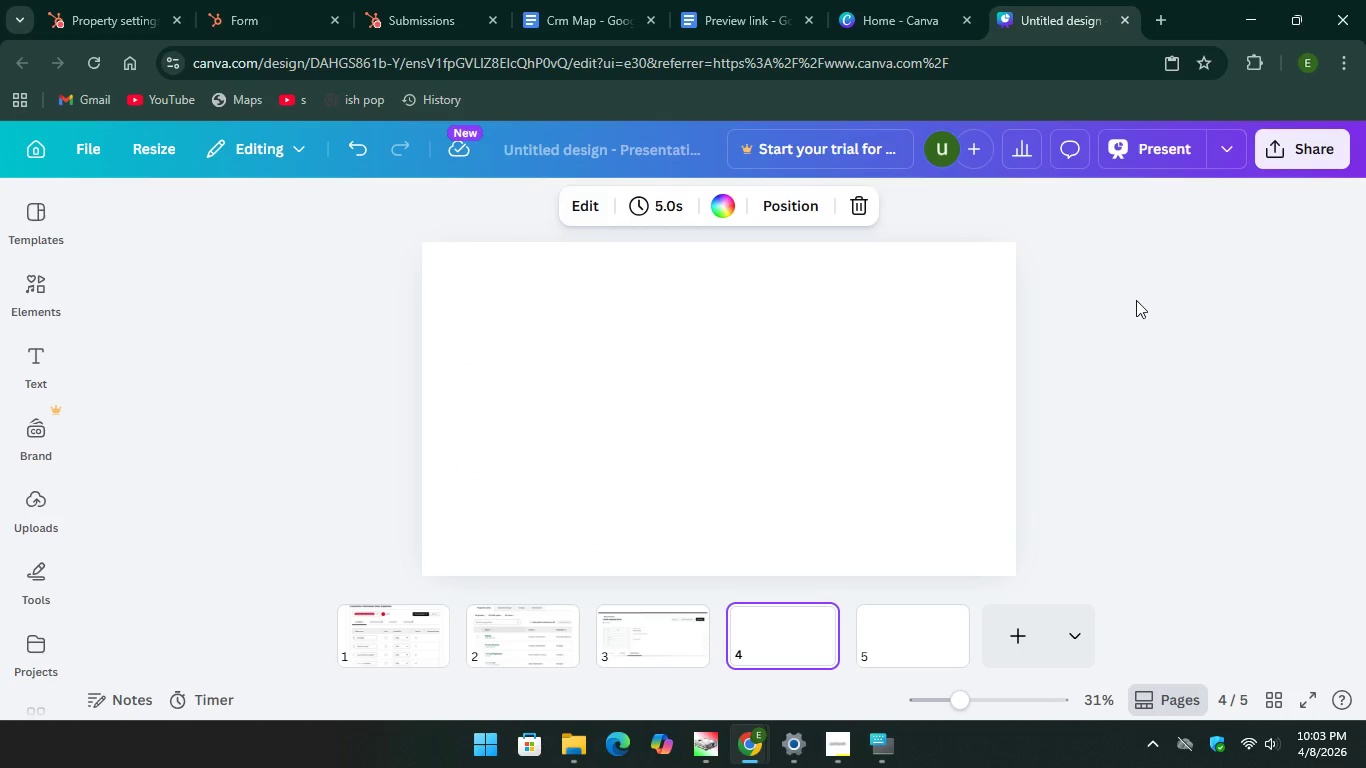 
left_click([896, 0])
 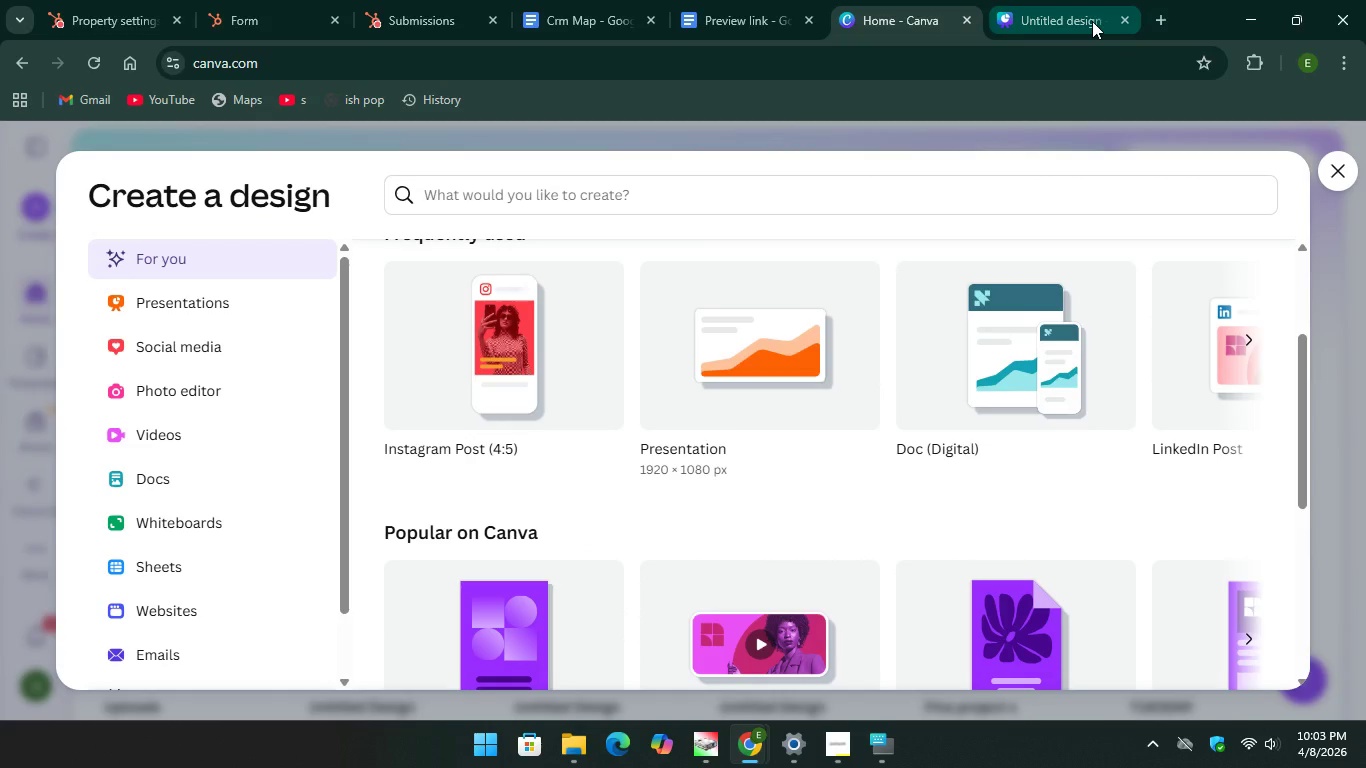 
left_click([1092, 21])
 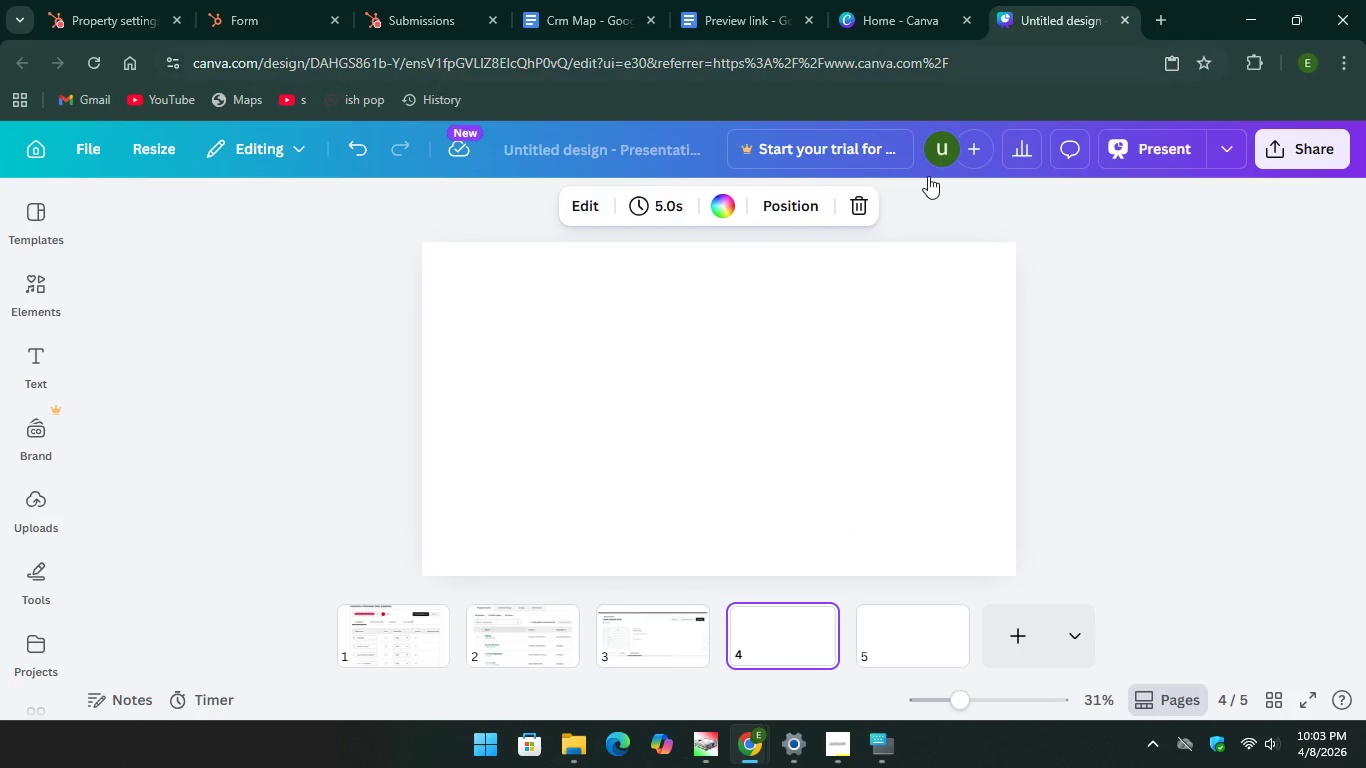 
wait(8.05)
 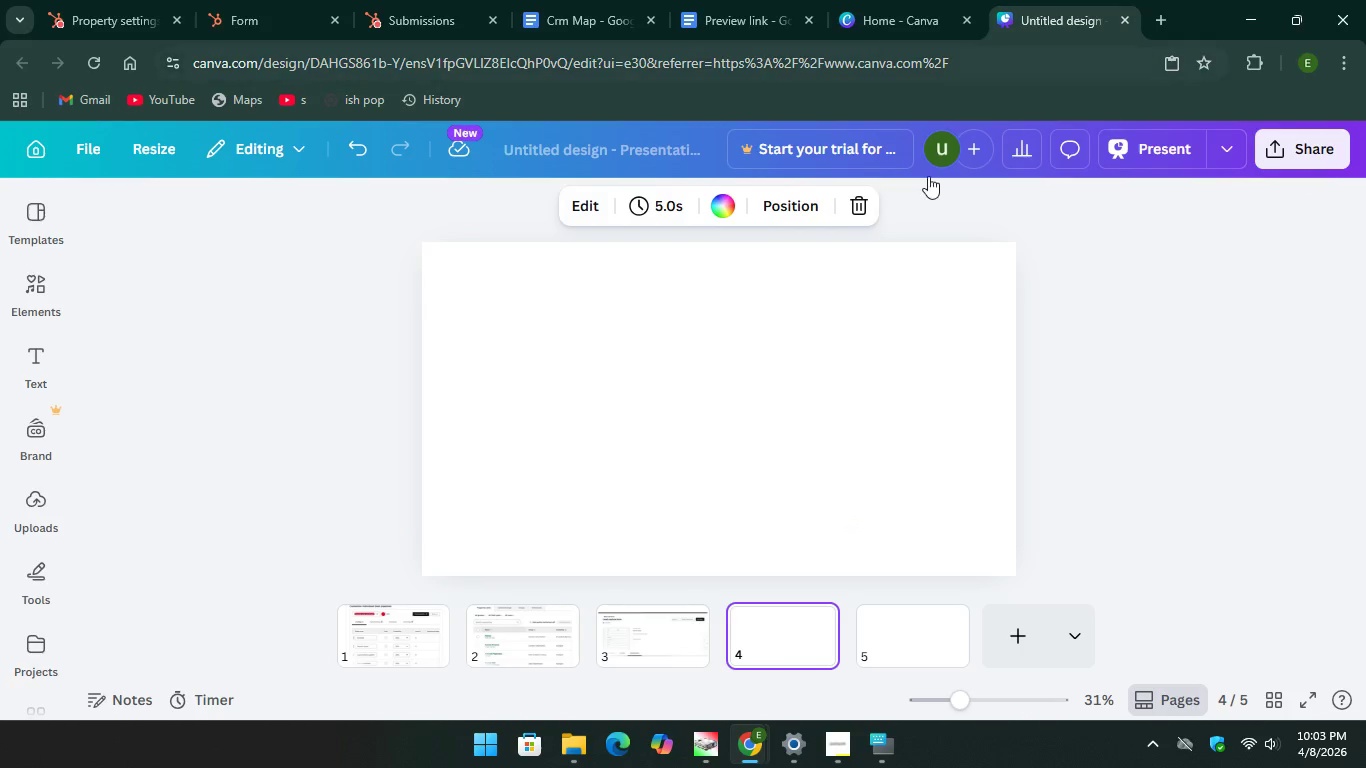 
left_click([872, 760])
 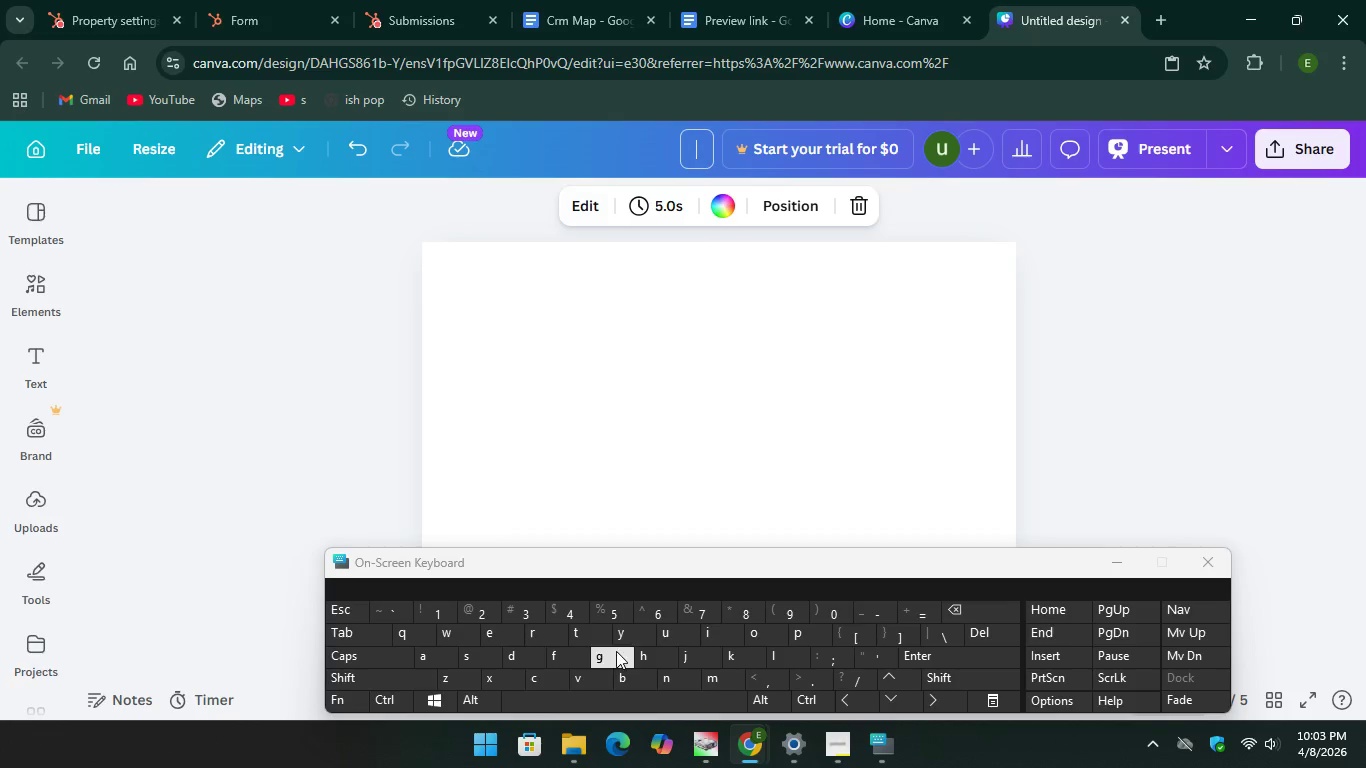 
wait(5.03)
 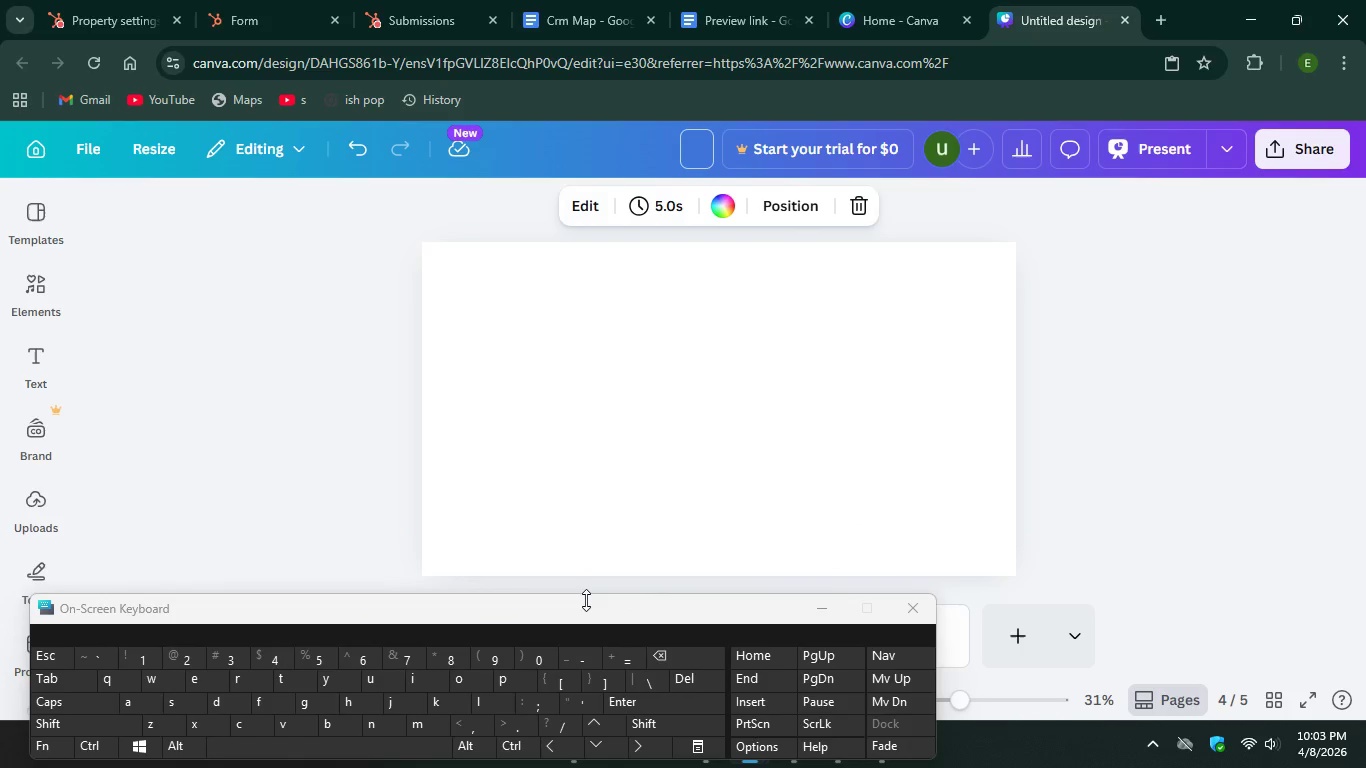 
type(sceens)
 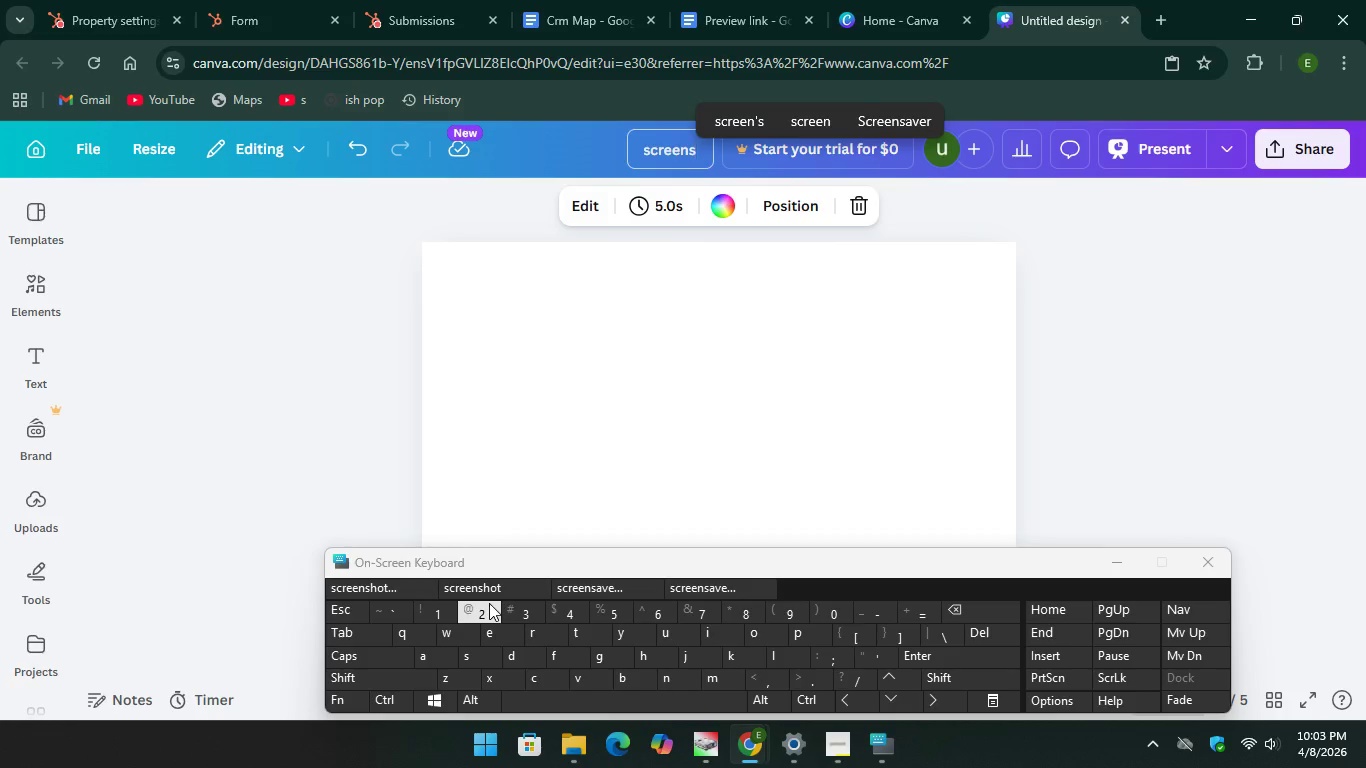 
key(Unknown)
 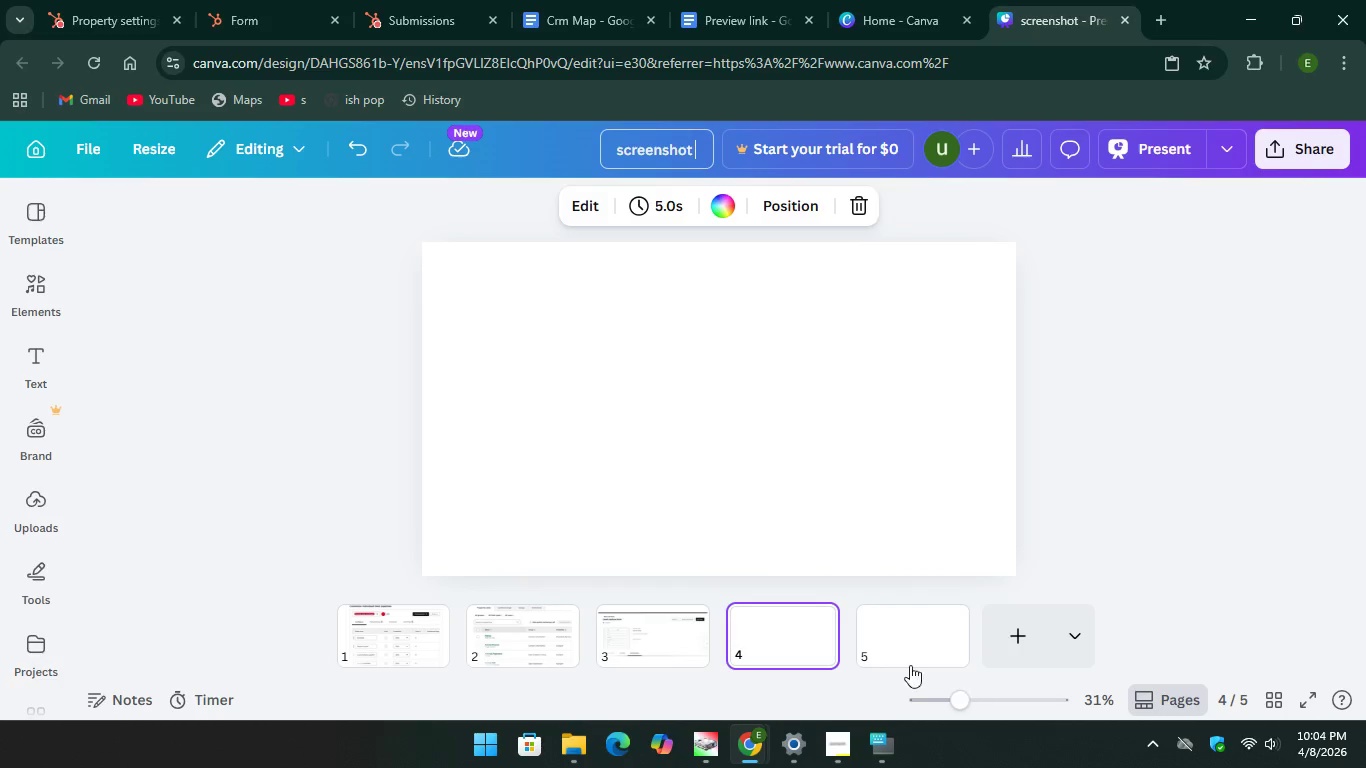 
key(Unknown)
 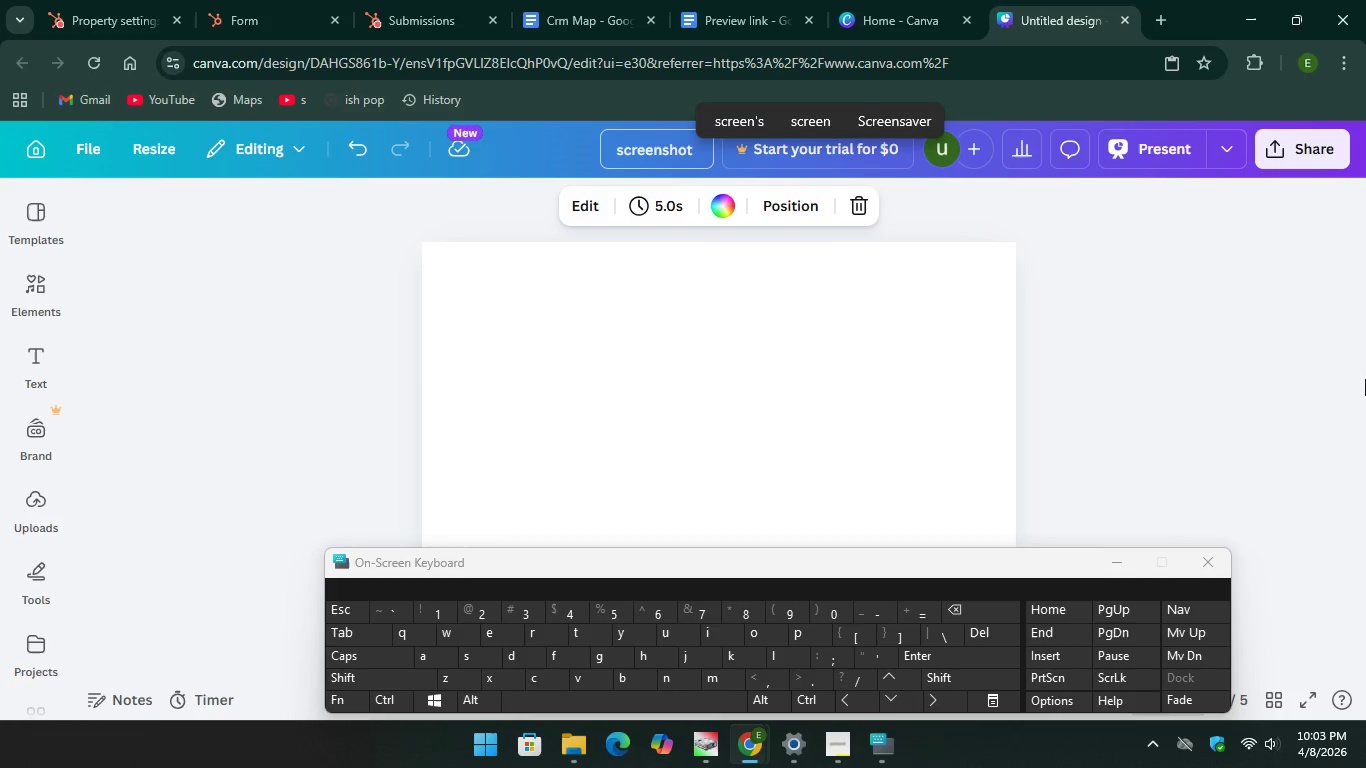 
key(Unknown)
 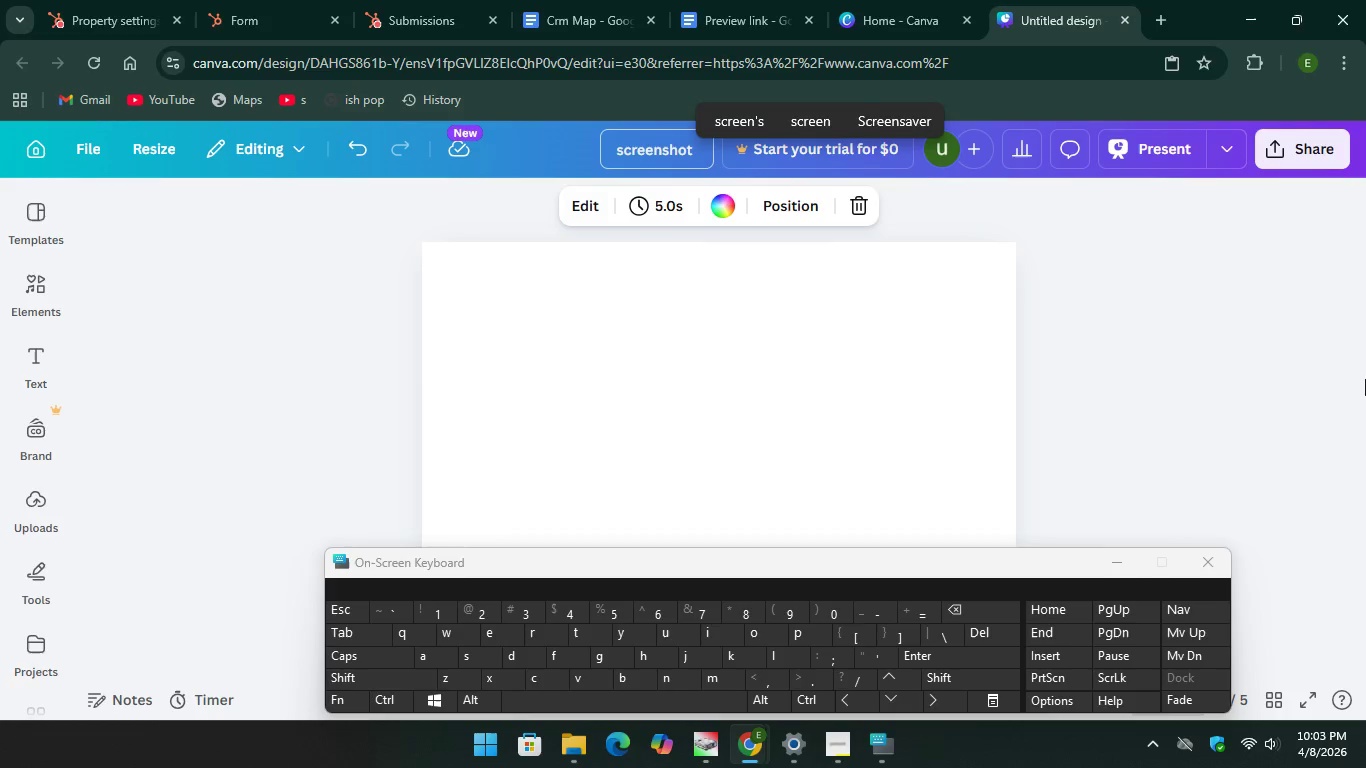 
key(Unknown)
 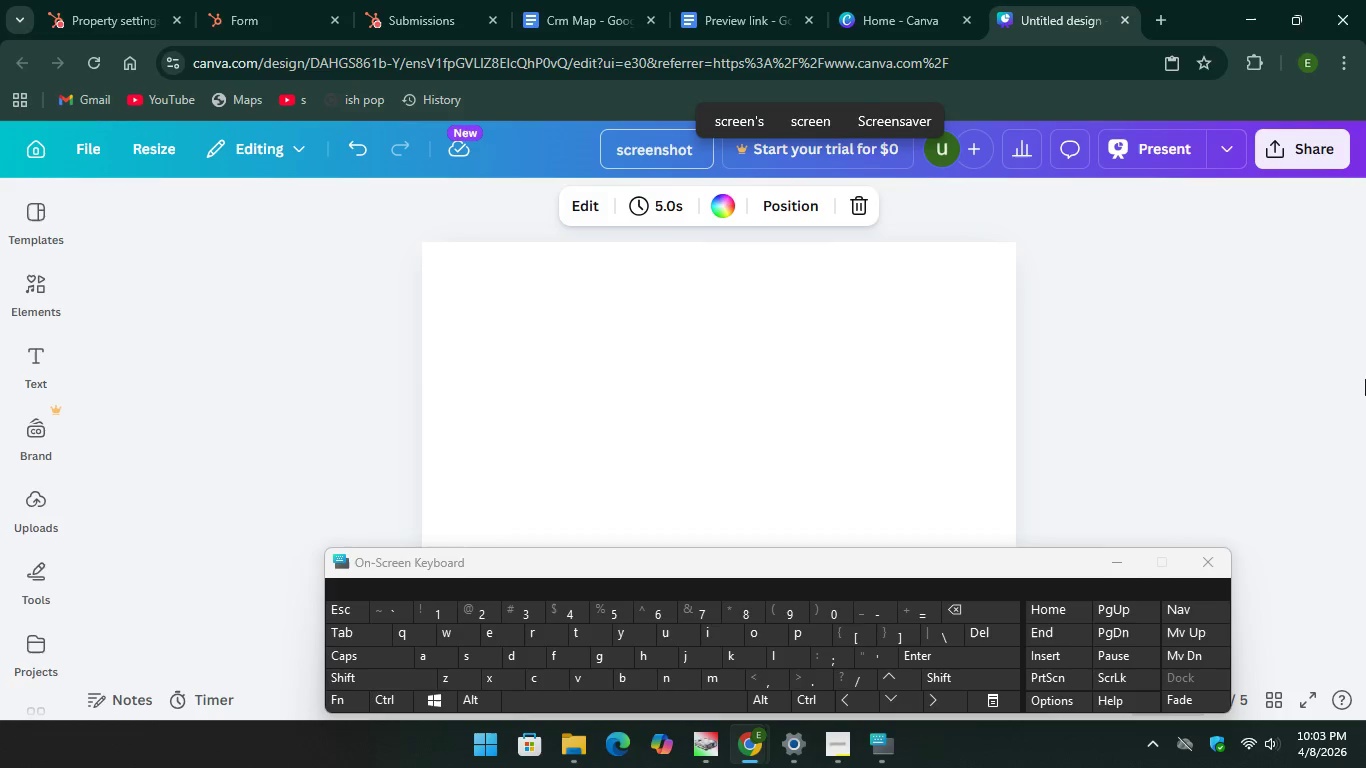 
left_click([891, 638])
 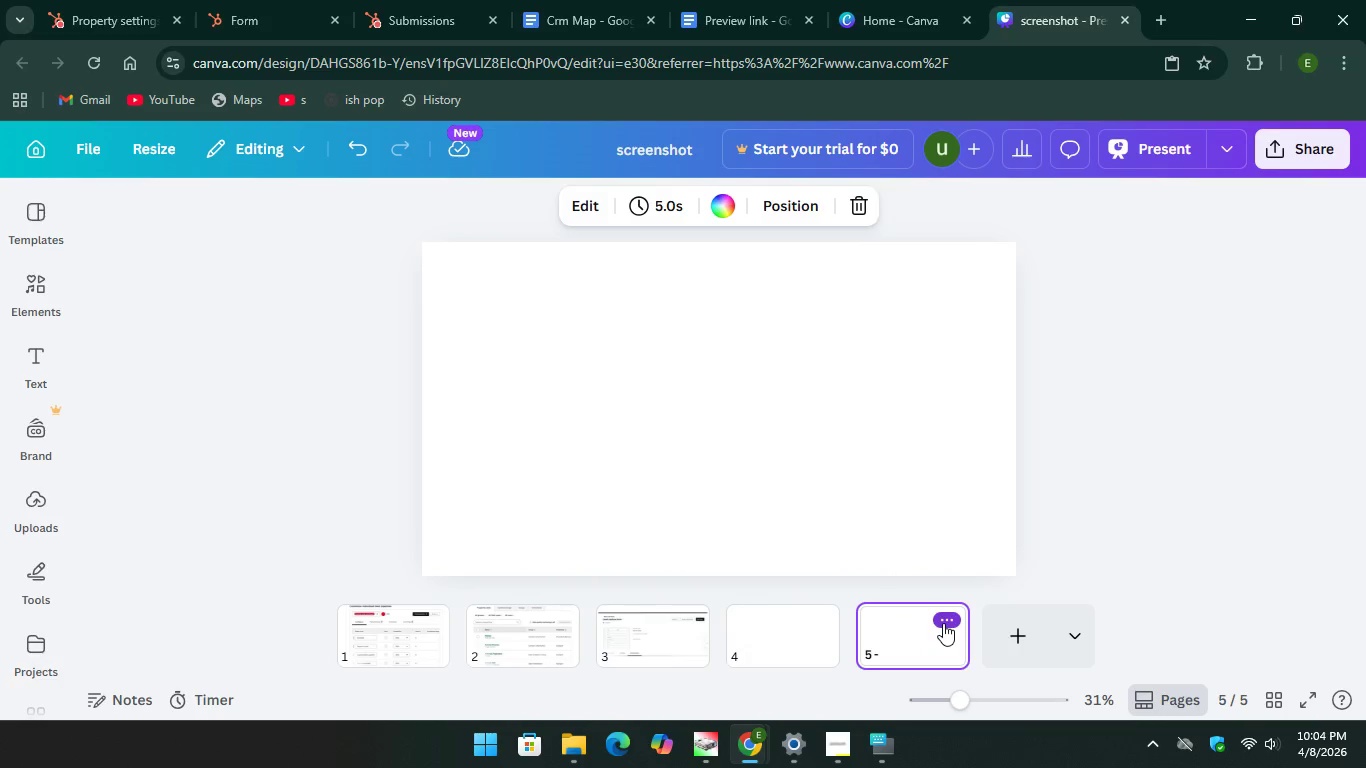 
left_click([943, 623])
 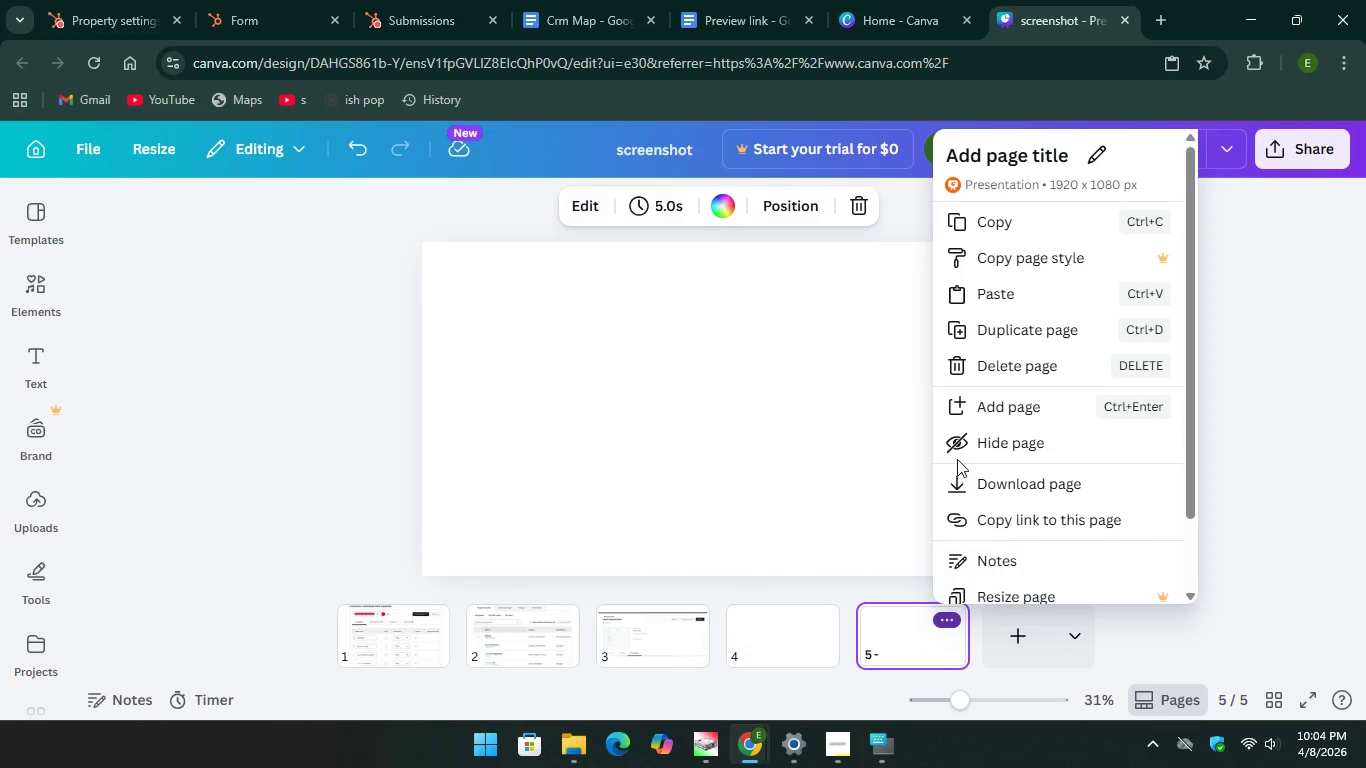 
scroll: coordinate [1020, 364], scroll_direction: down, amount: 3.0
 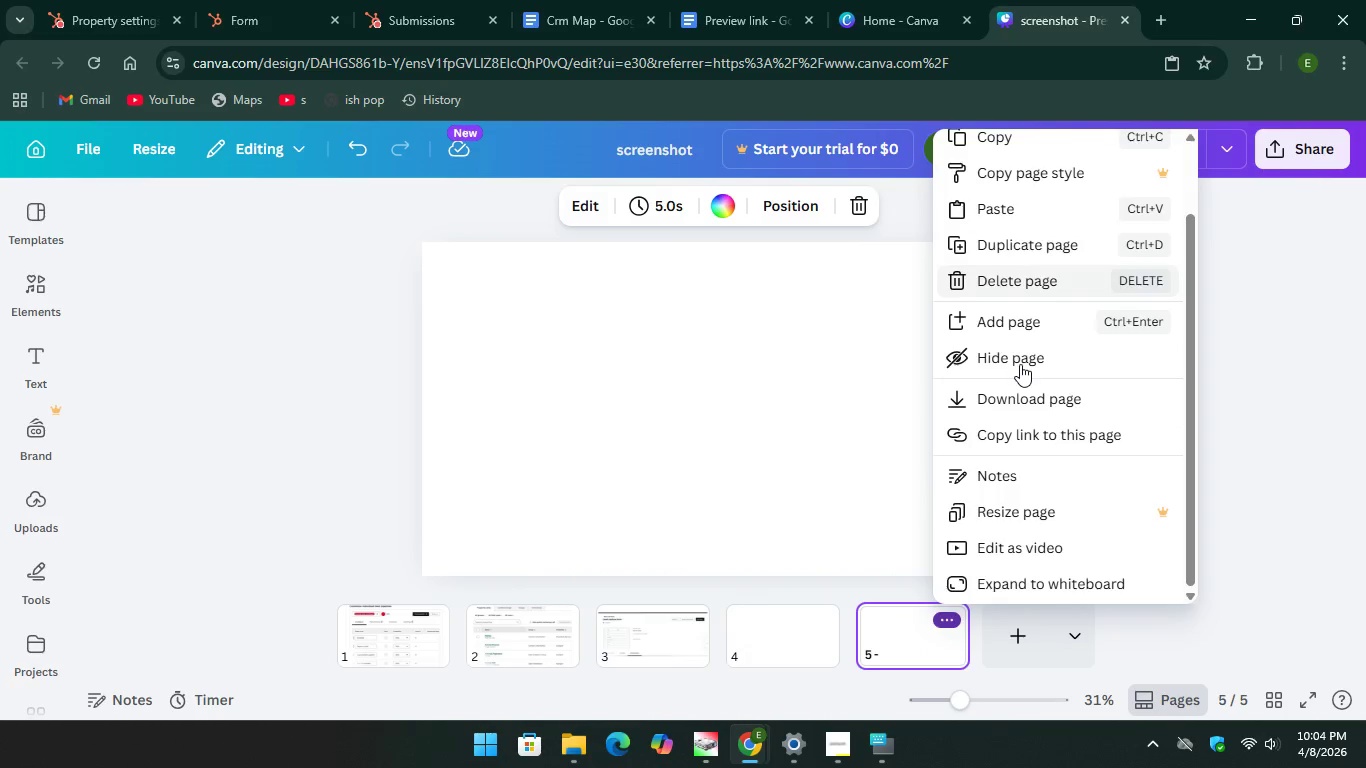 
scroll: coordinate [1020, 364], scroll_direction: up, amount: 1.0
 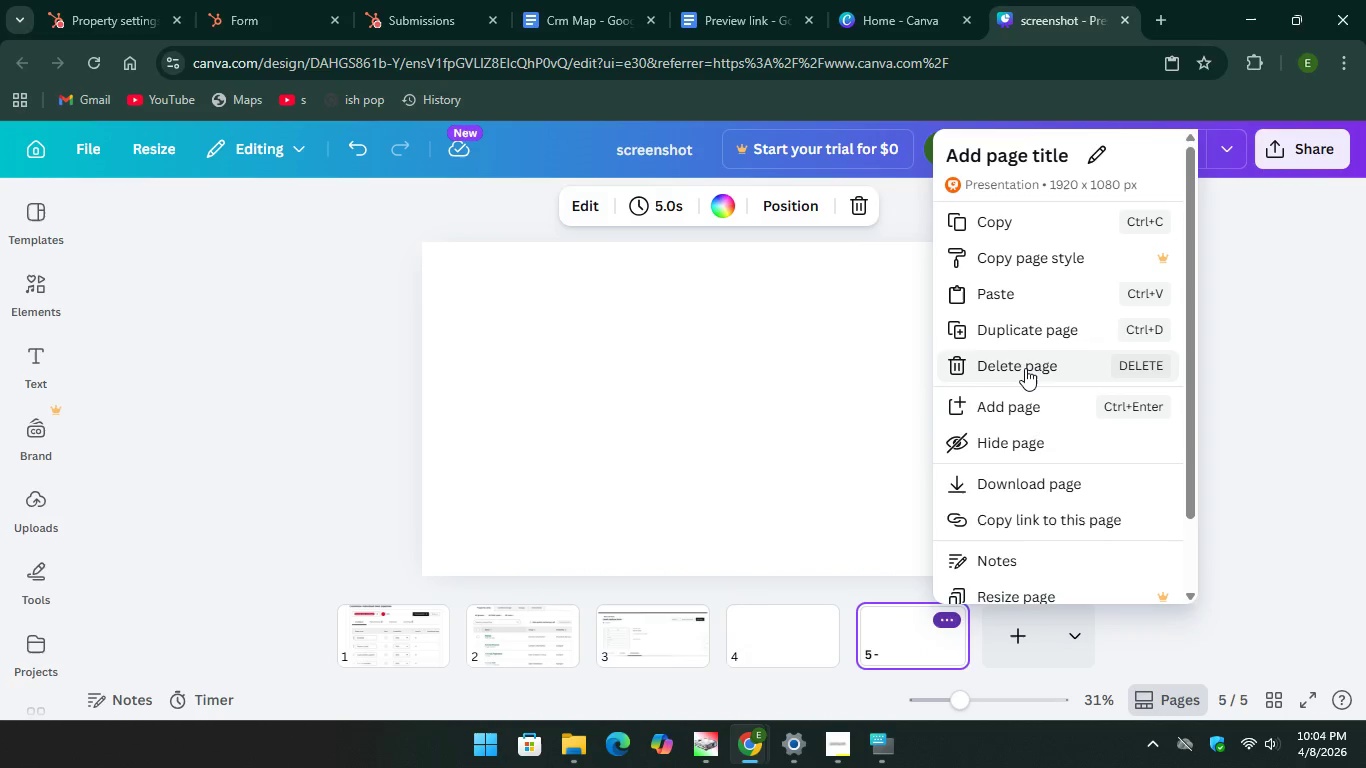 
left_click([1025, 368])
 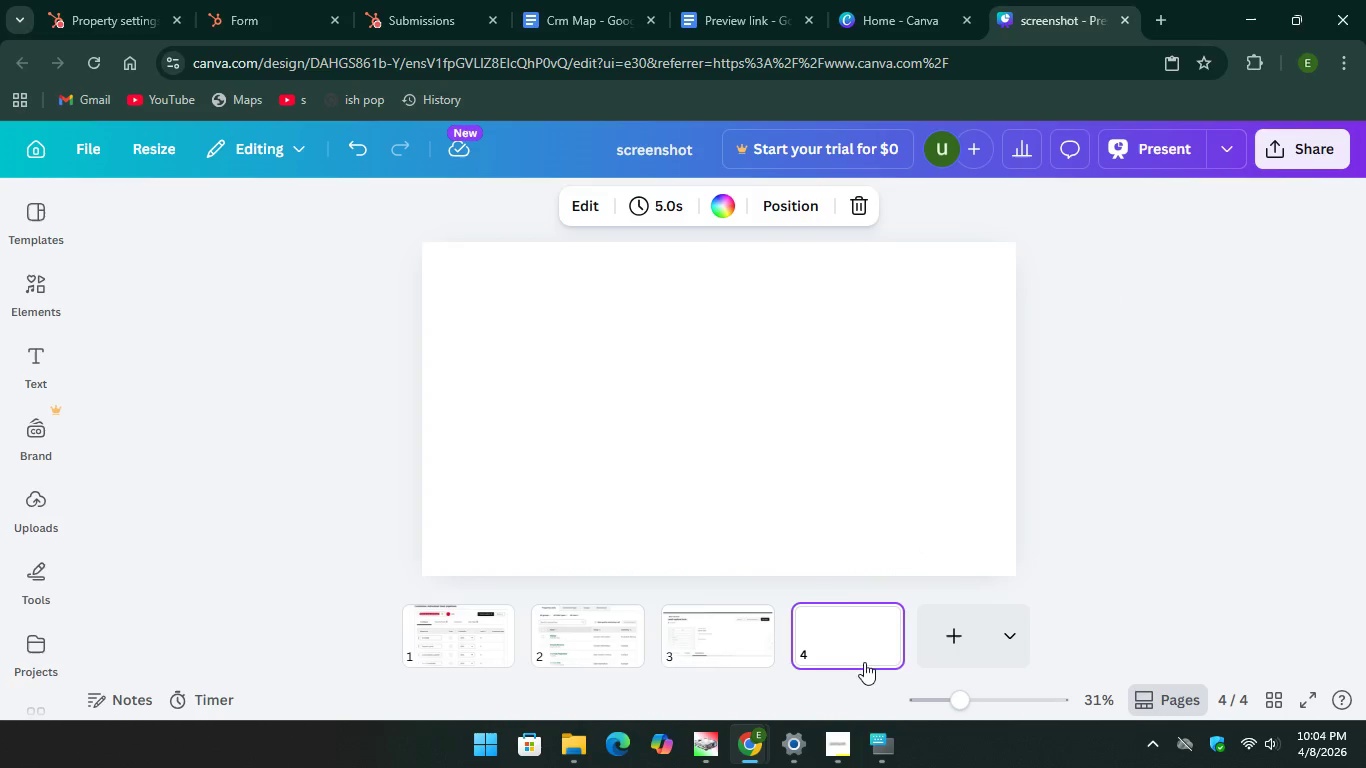 
left_click([868, 635])
 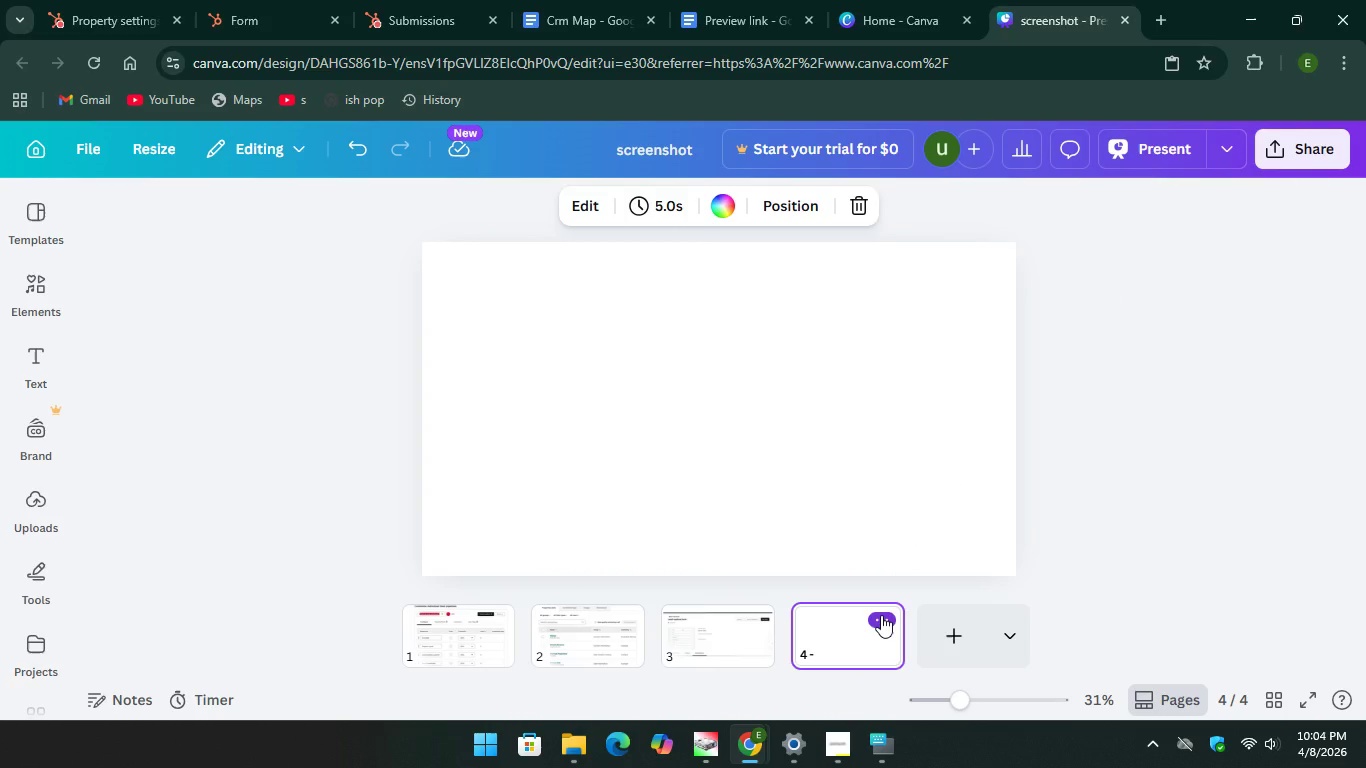 
left_click([881, 615])
 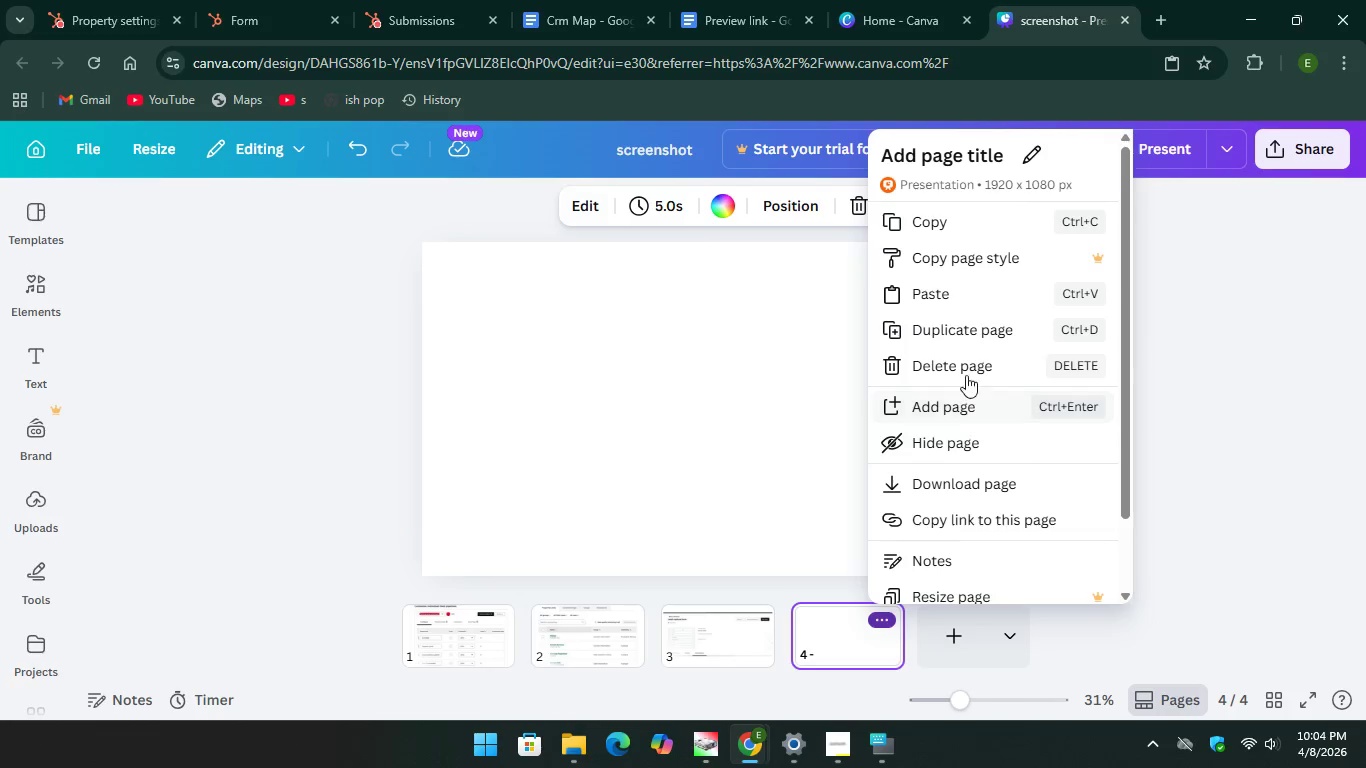 
left_click([966, 371])
 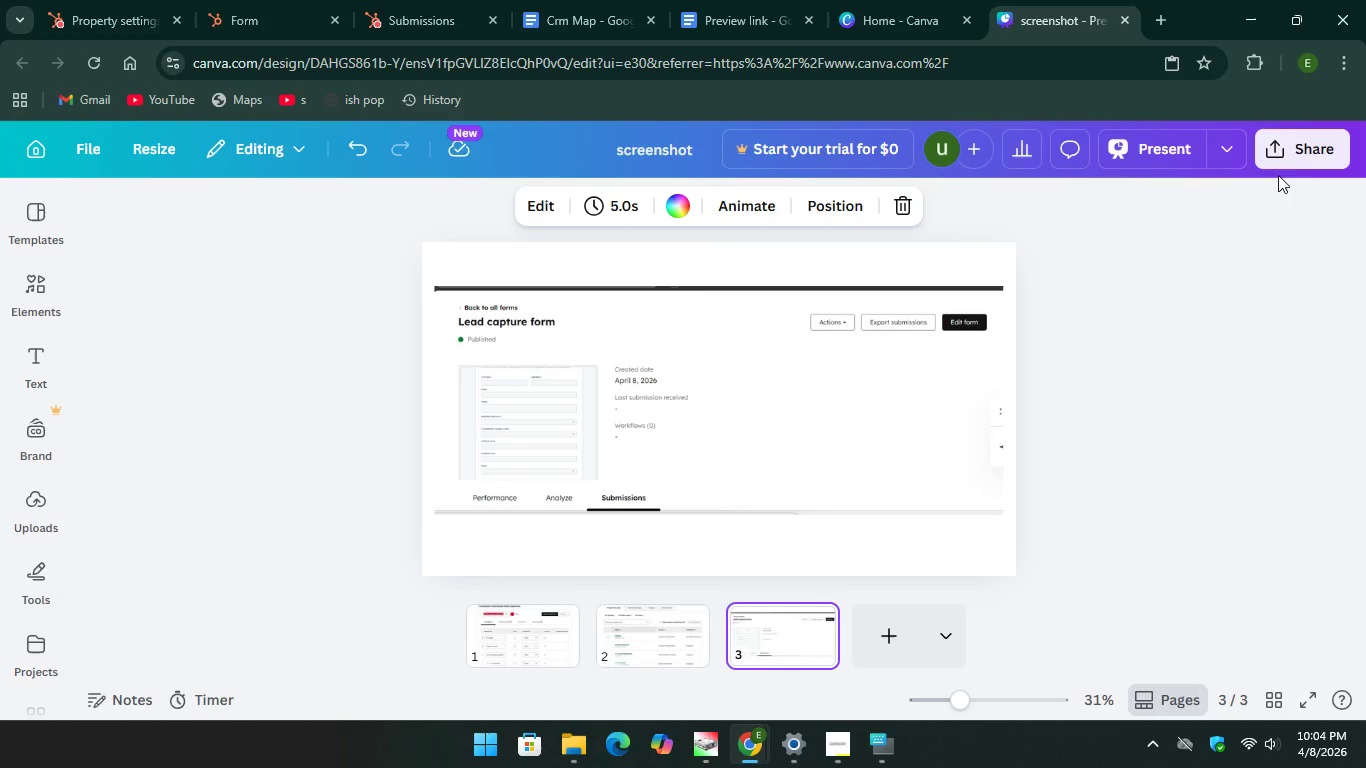 
left_click([1301, 166])
 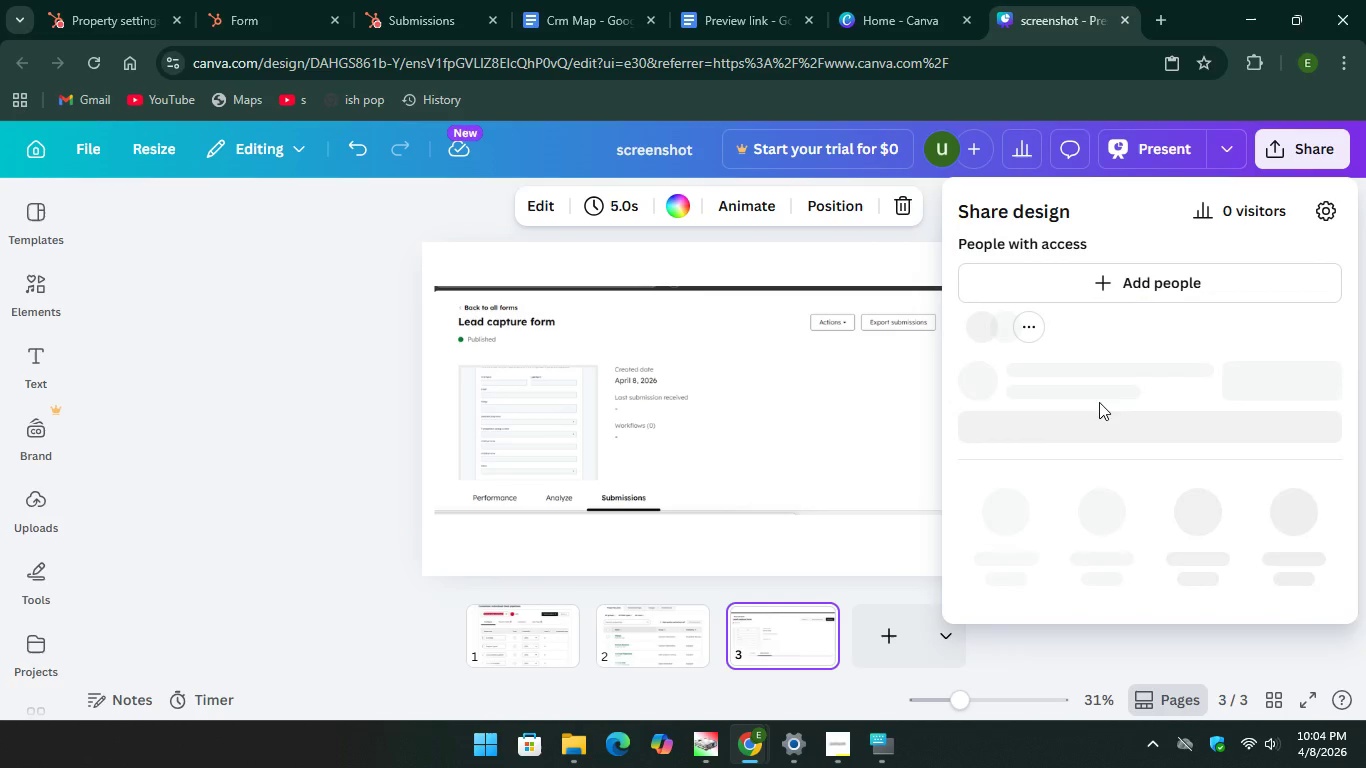 
scroll: coordinate [1207, 568], scroll_direction: down, amount: 7.0
 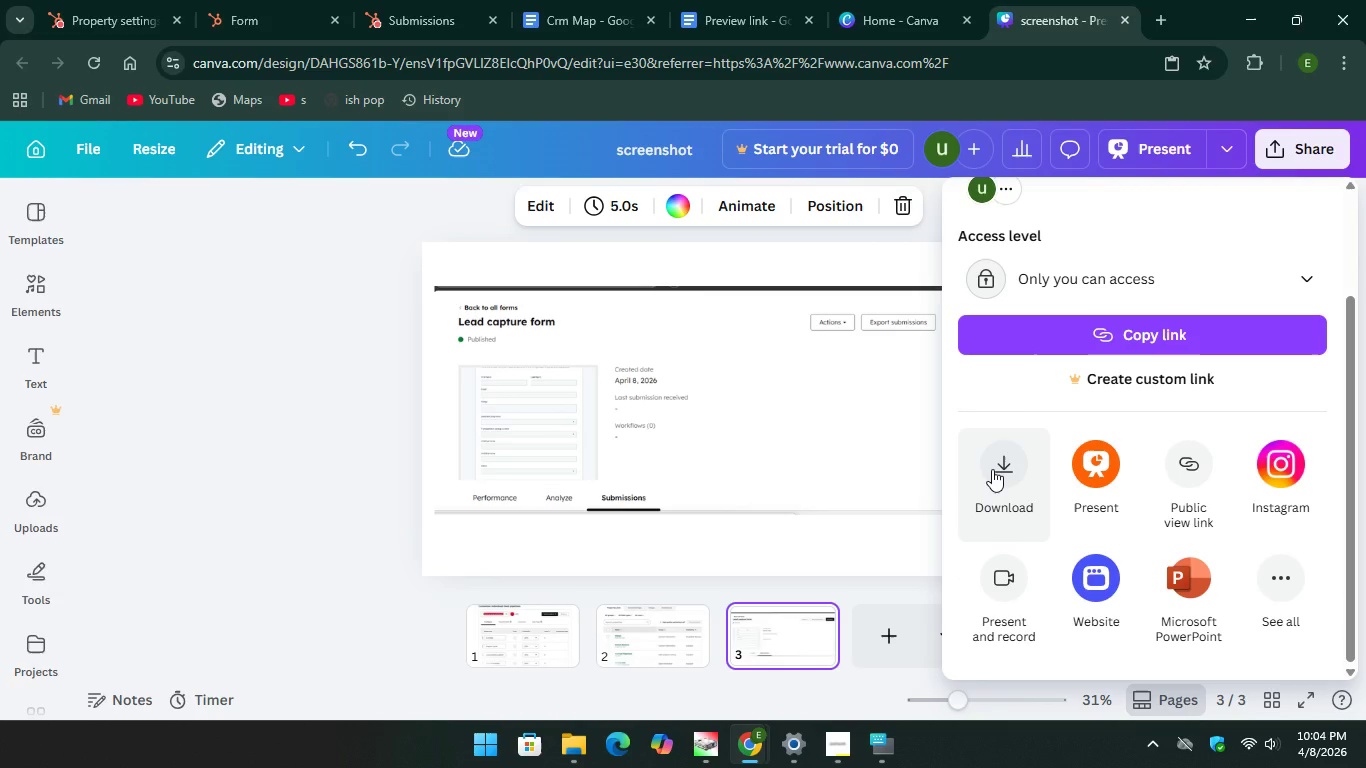 
left_click([1000, 477])
 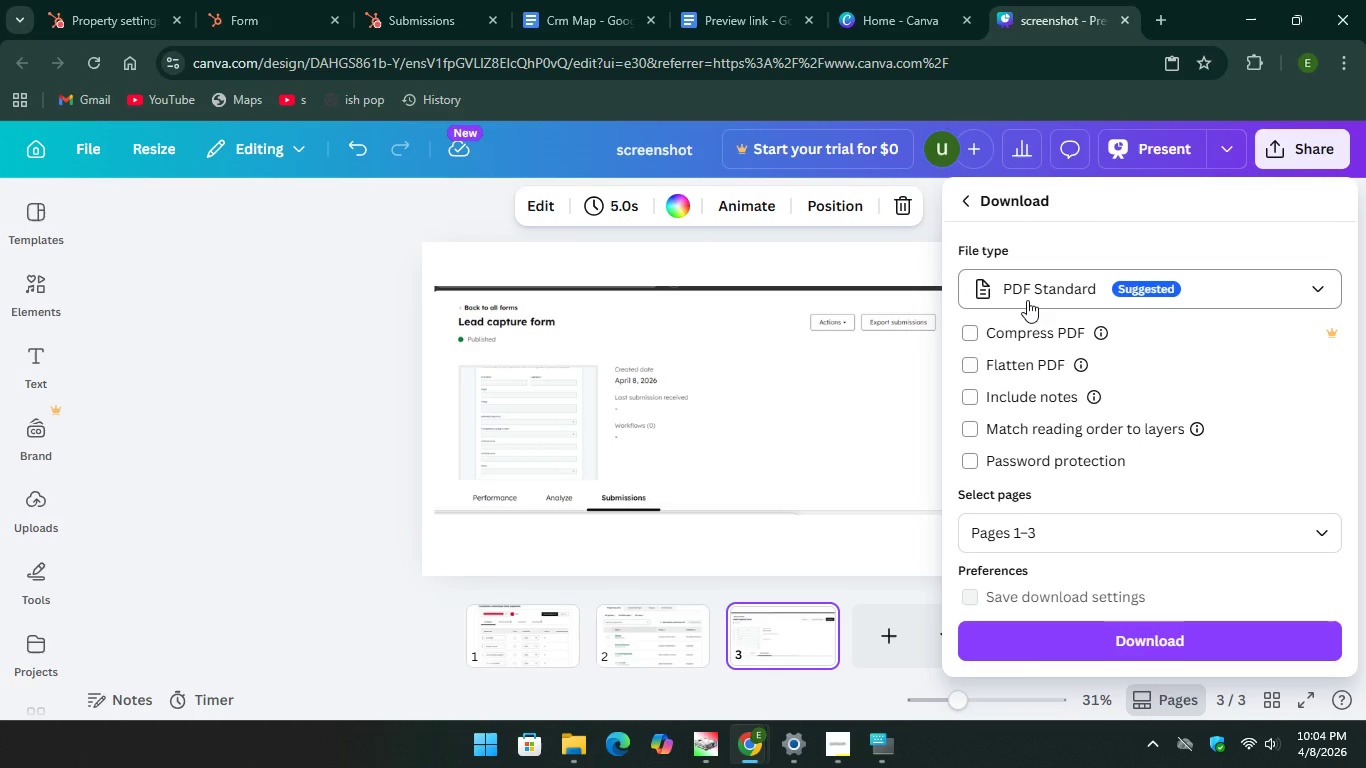 
wait(7.73)
 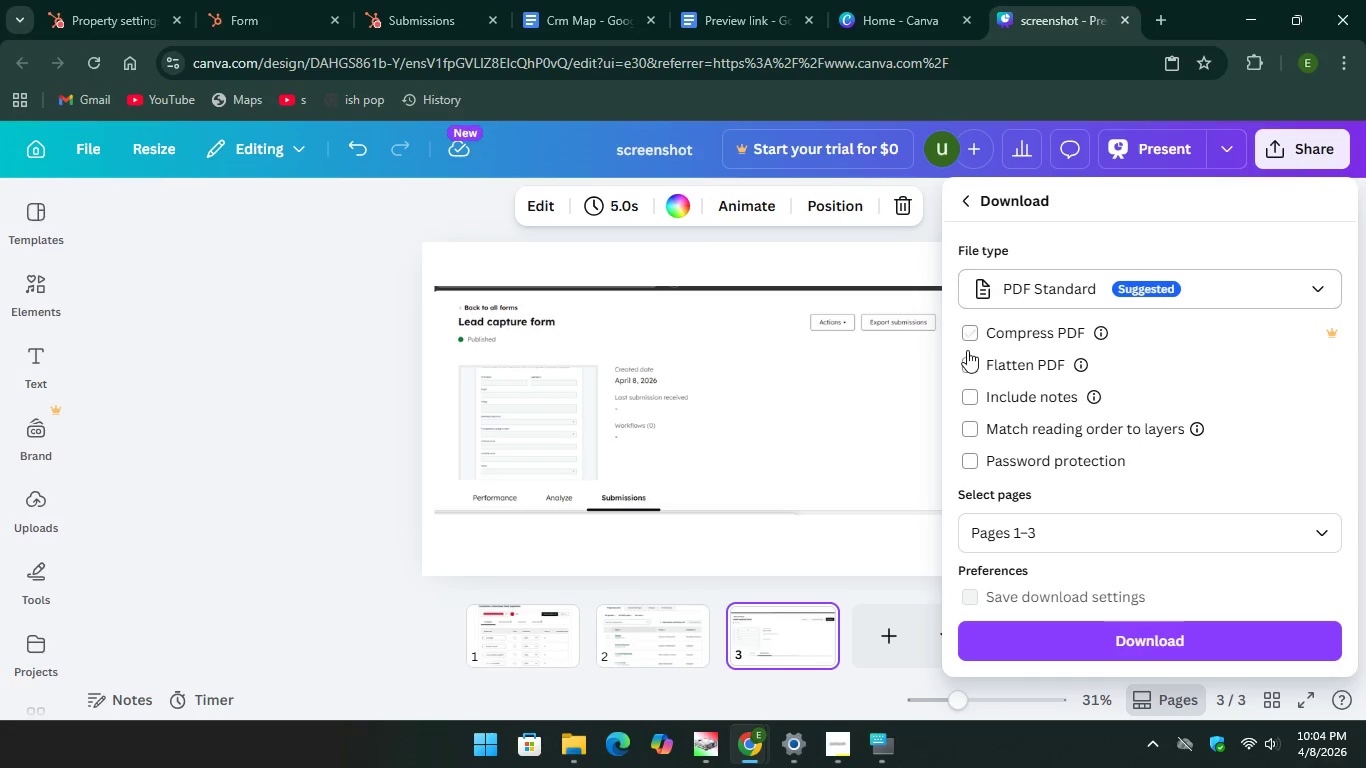 
left_click([1075, 642])
 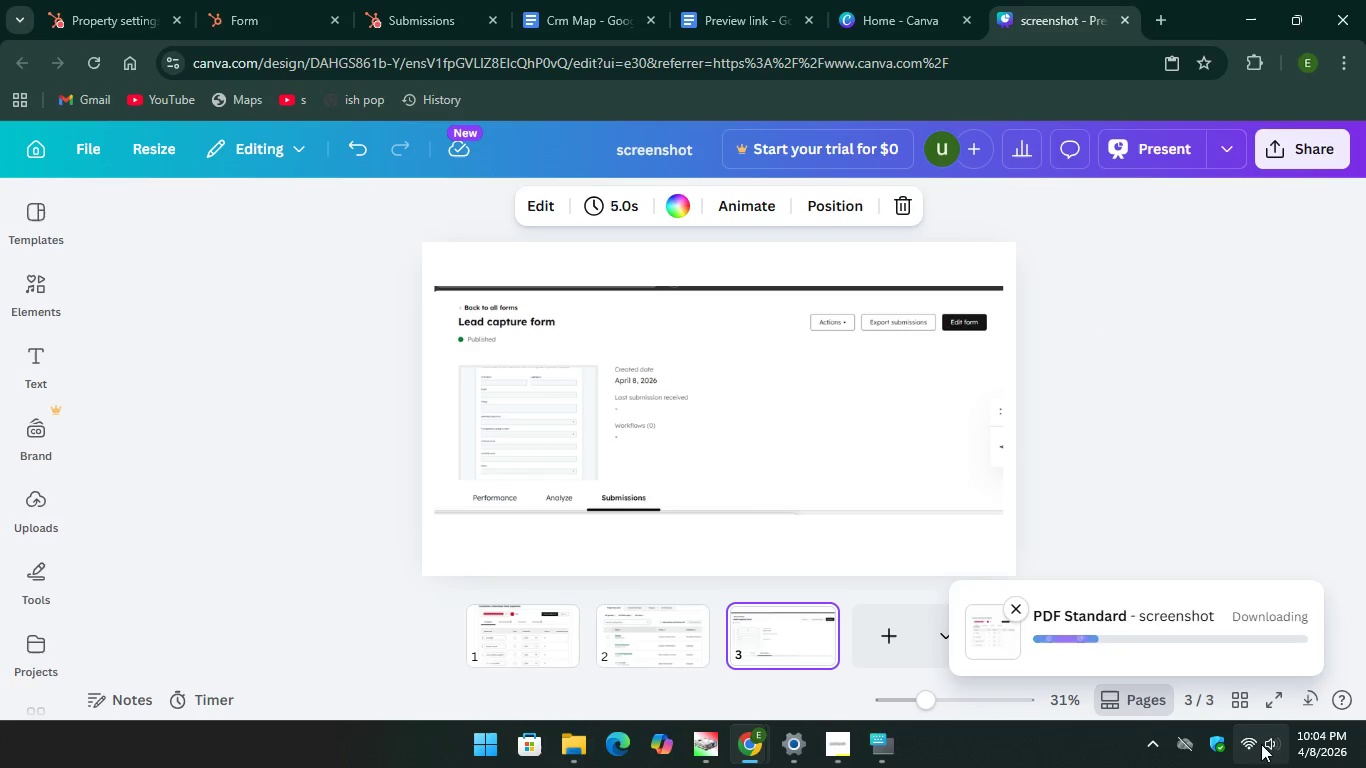 
mouse_move([127, 10])
 